 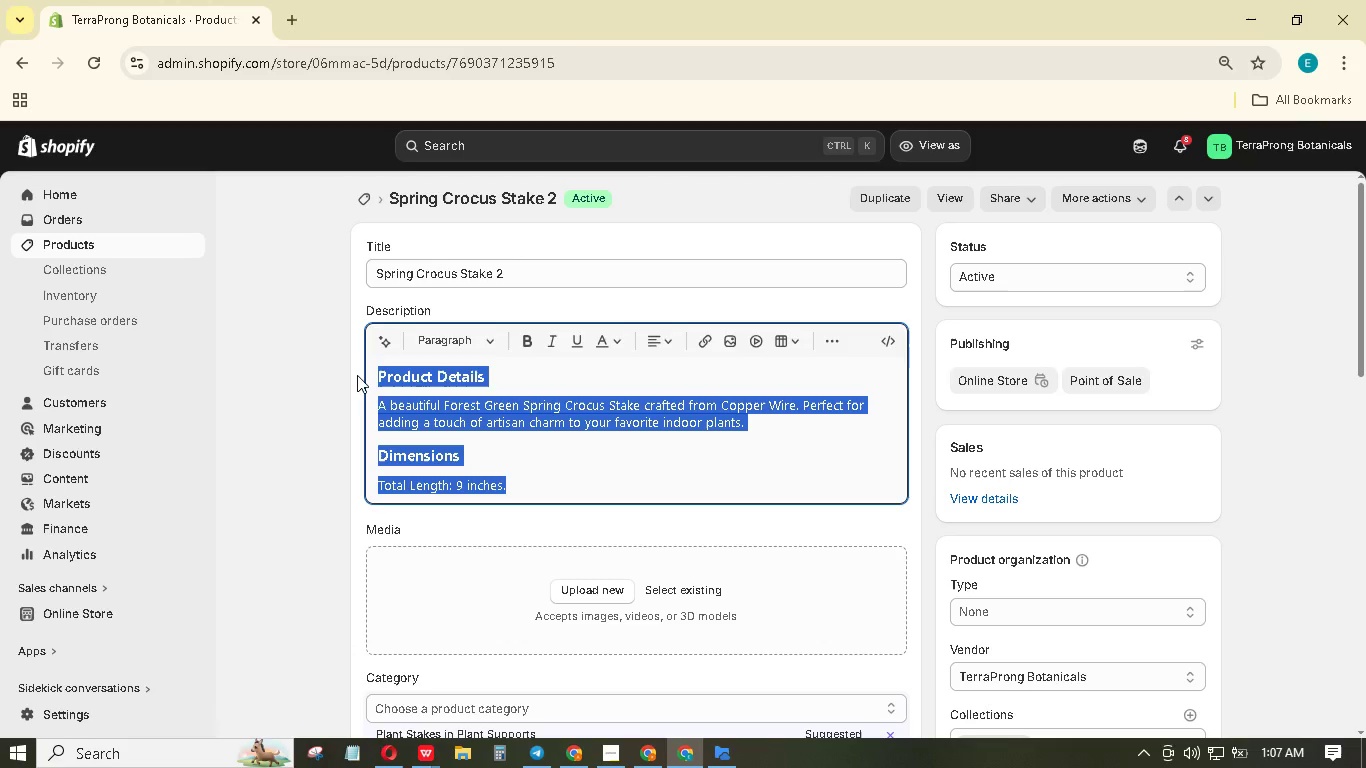 
key(Backspace)
type(A spring )
key(Backspace)
type(-fresh Spring Crocus Stake in Forest Green mae from Copper Wire with green coting. The flower hs purple)
 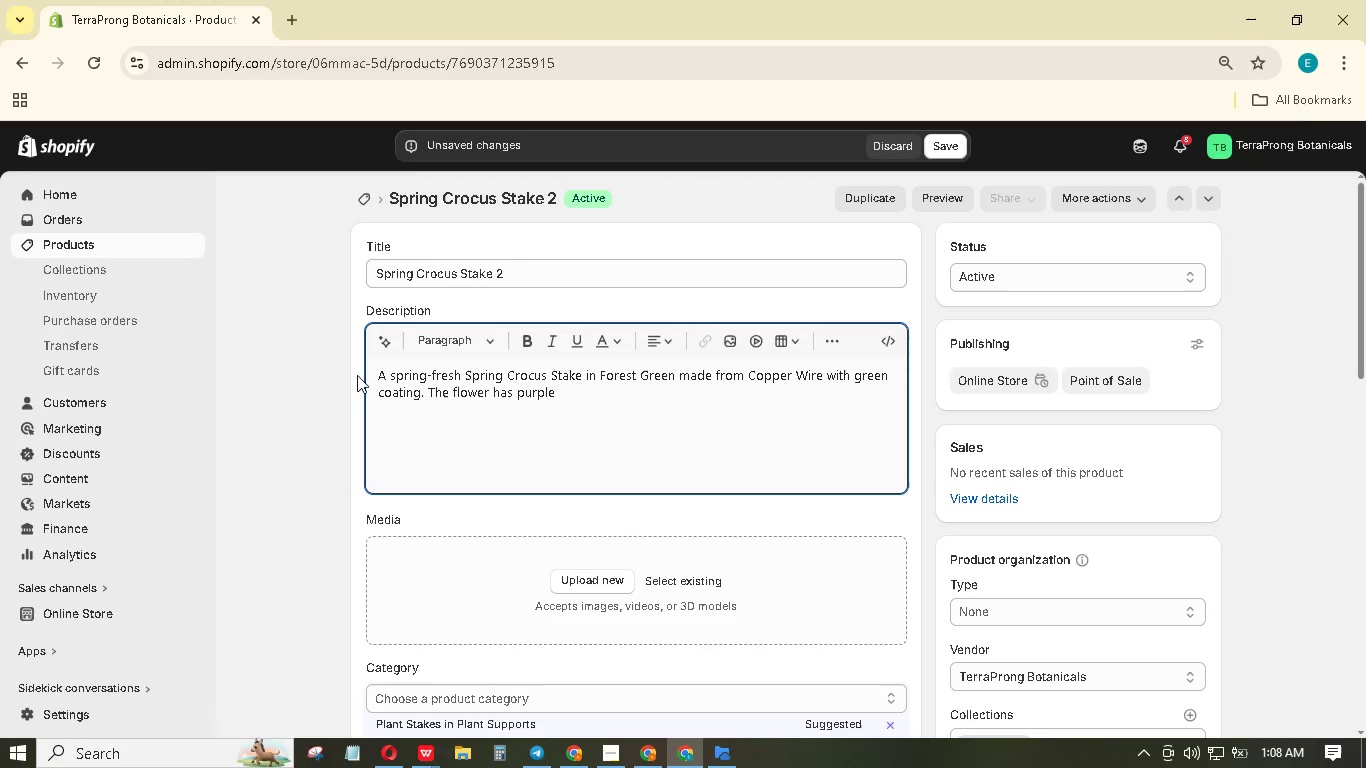 
 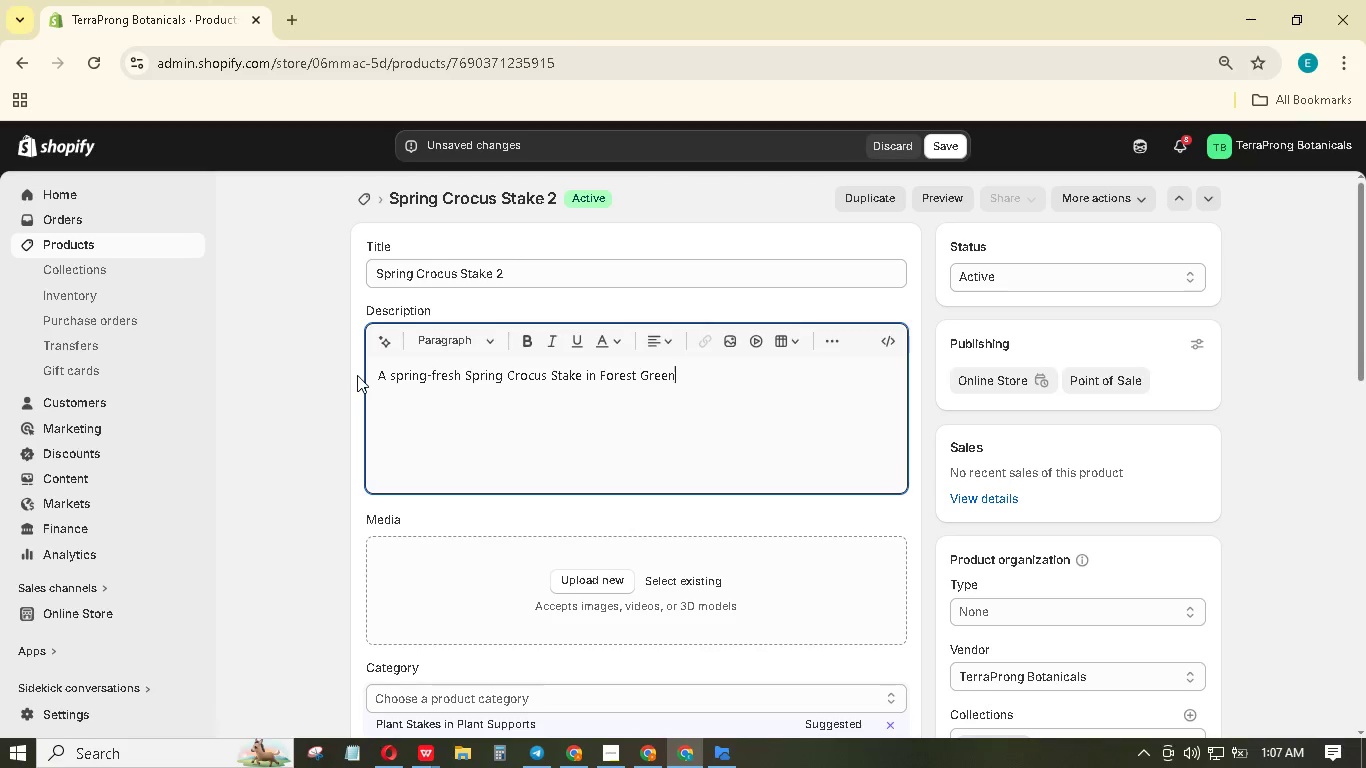 
hold_key(key=D, duration=0.33)
 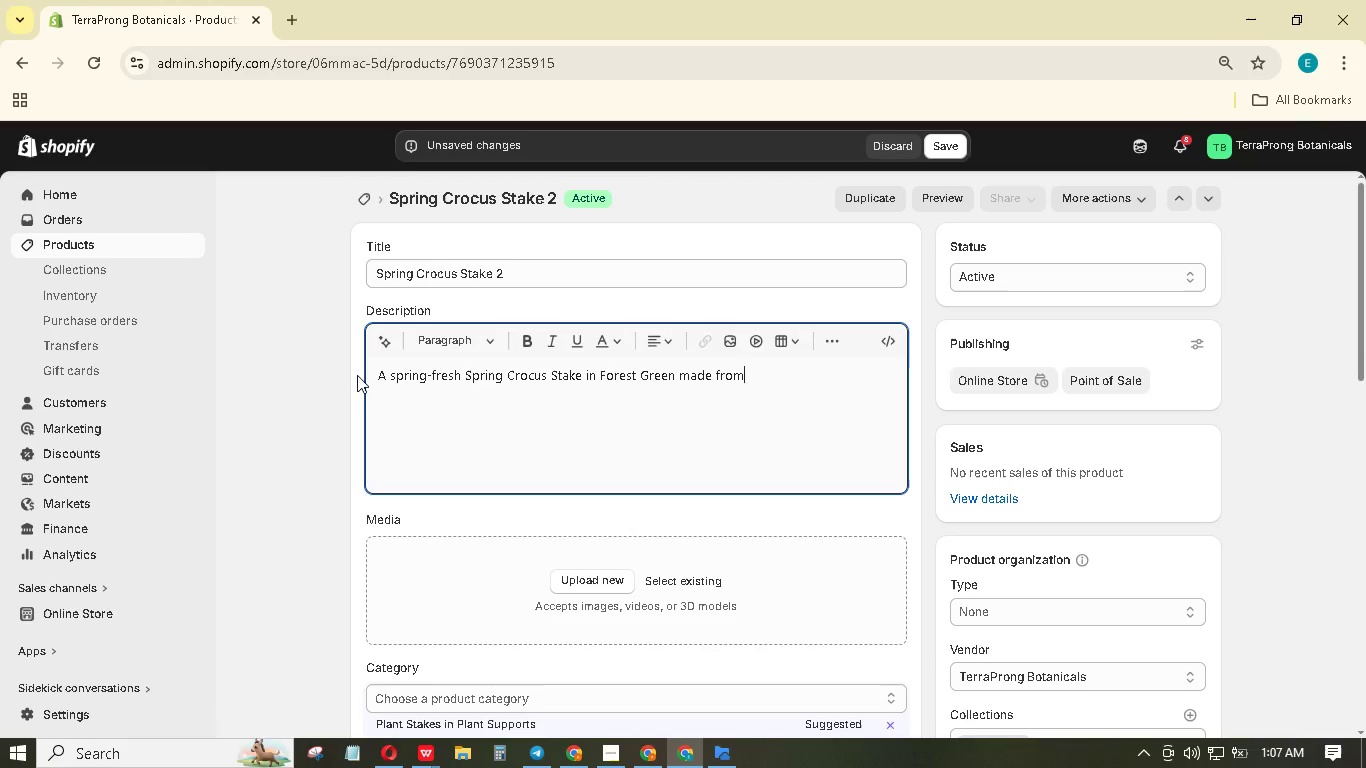 
type( wire ptals.)
 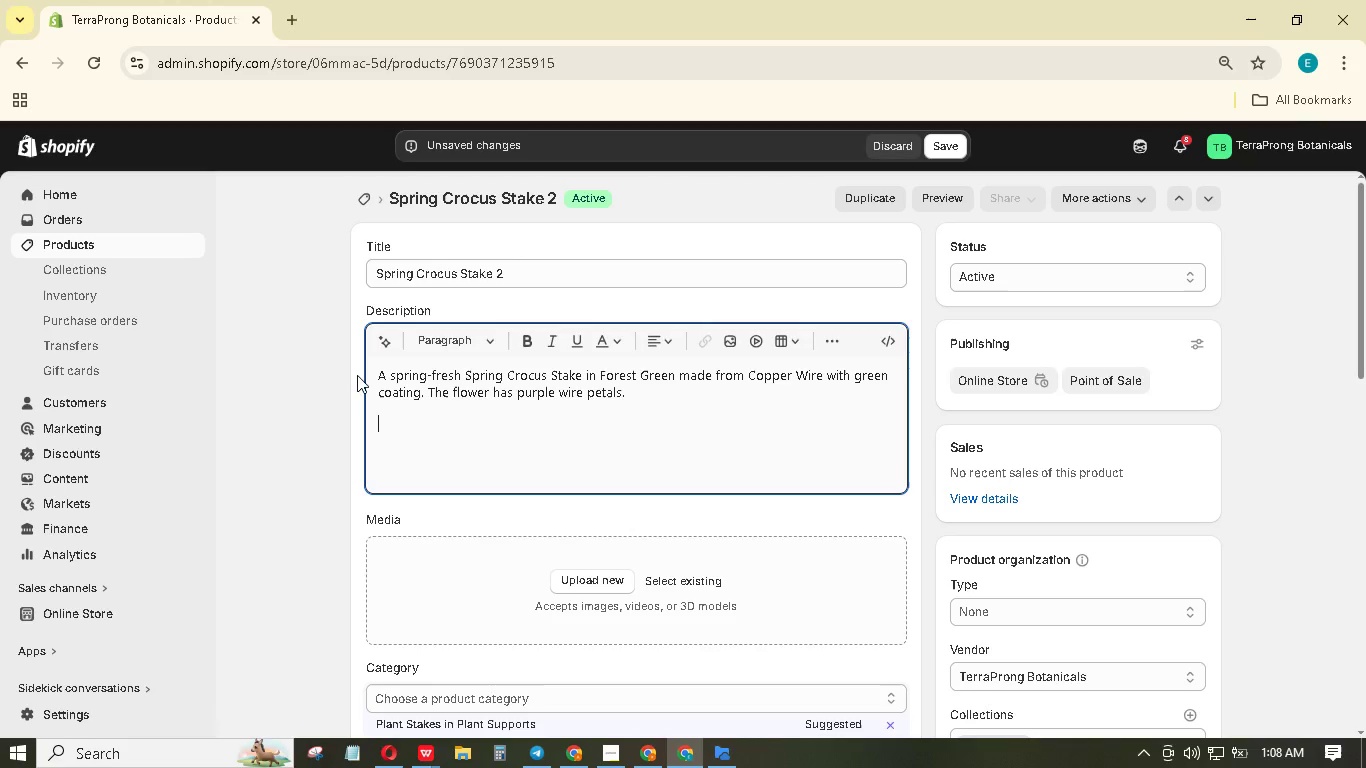 
key(Enter)
 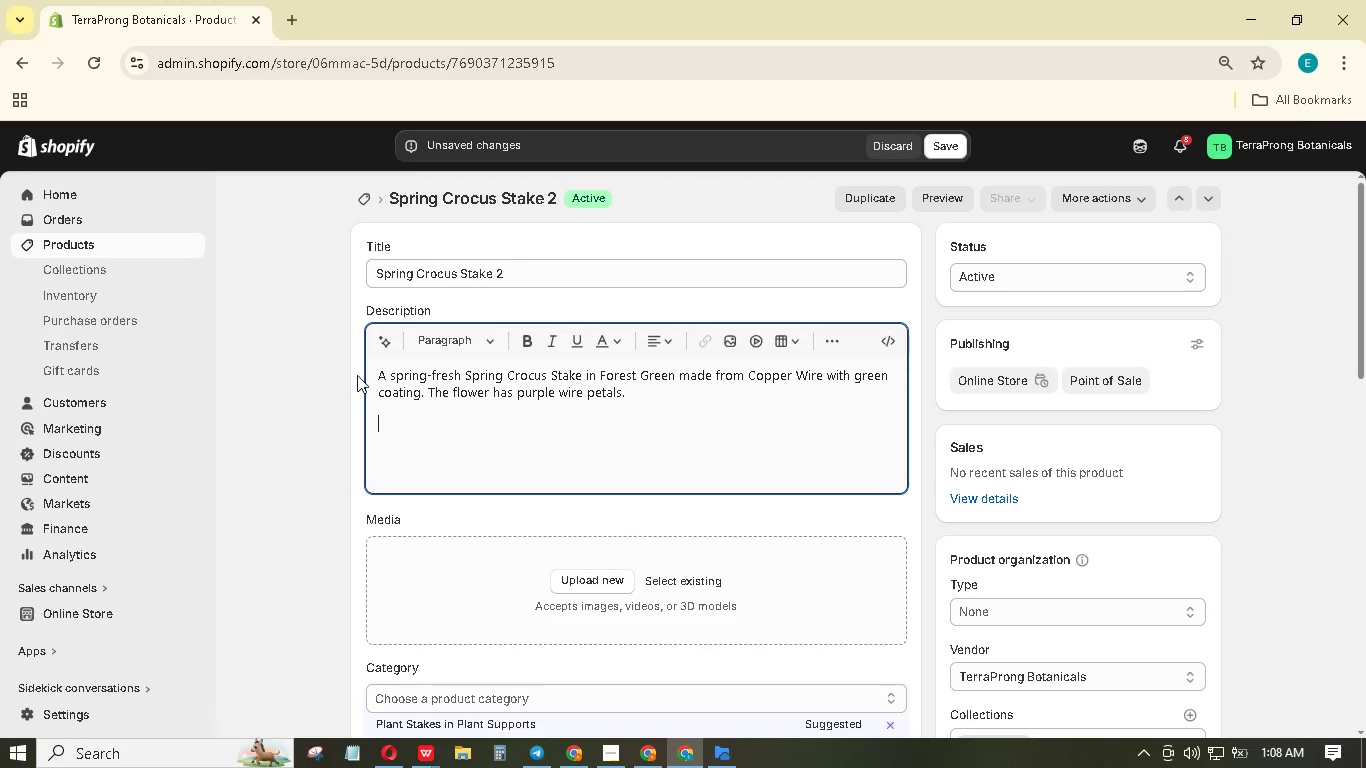 
type(Dimensions)
 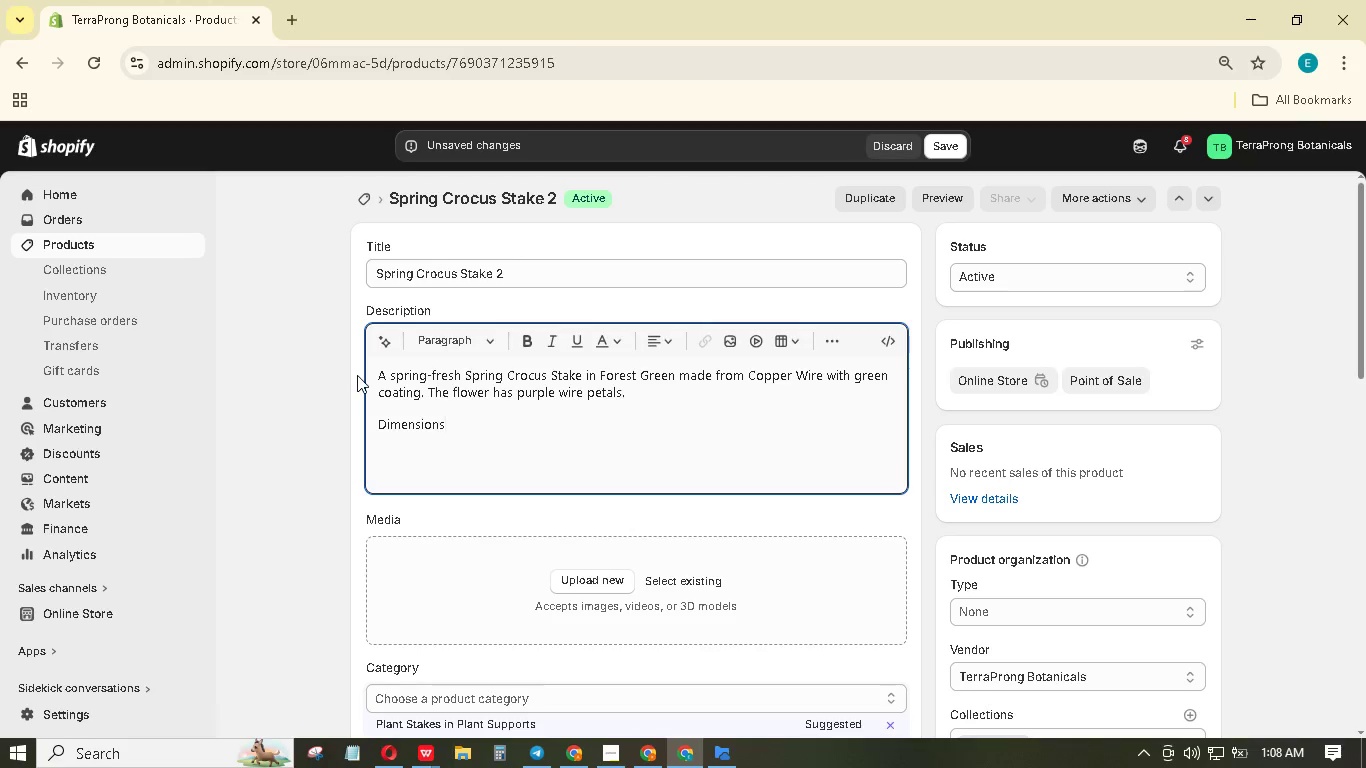 
key(Enter)
 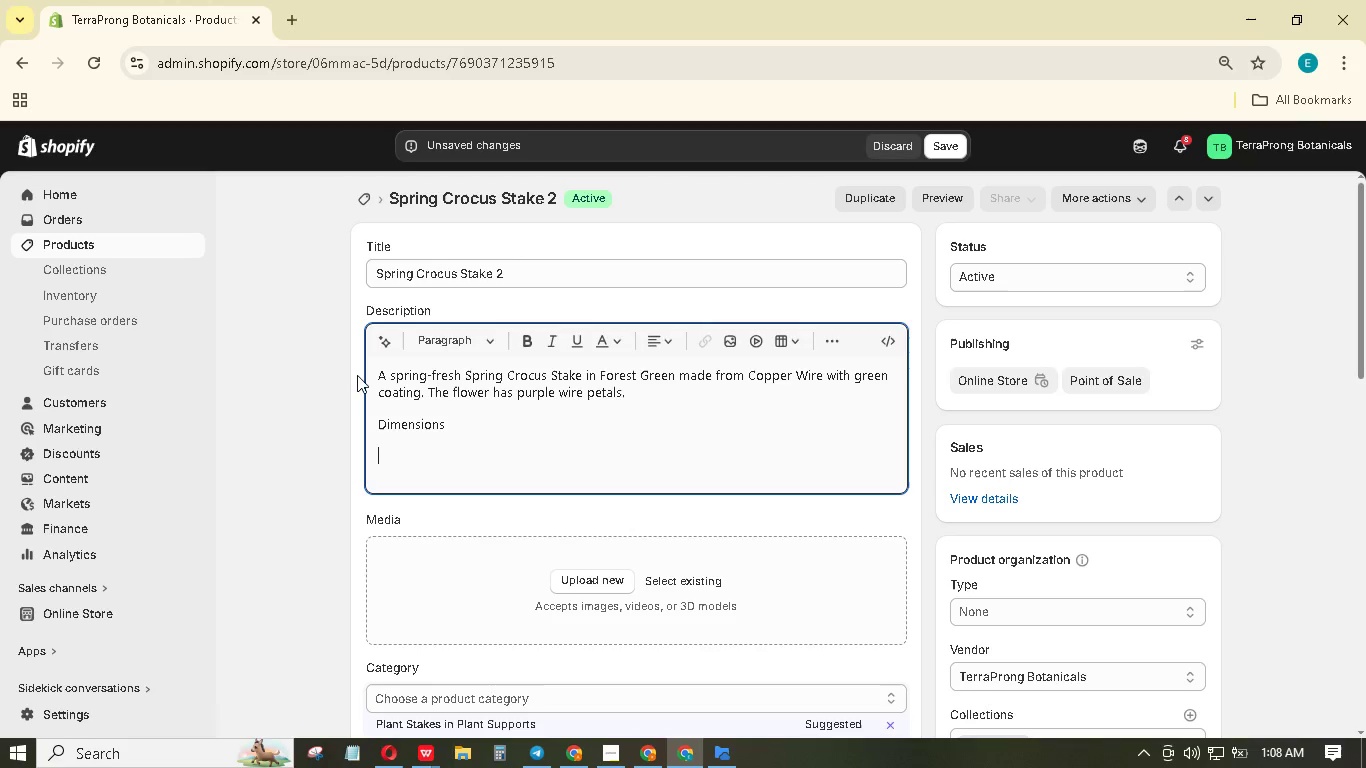 
type(Product)
 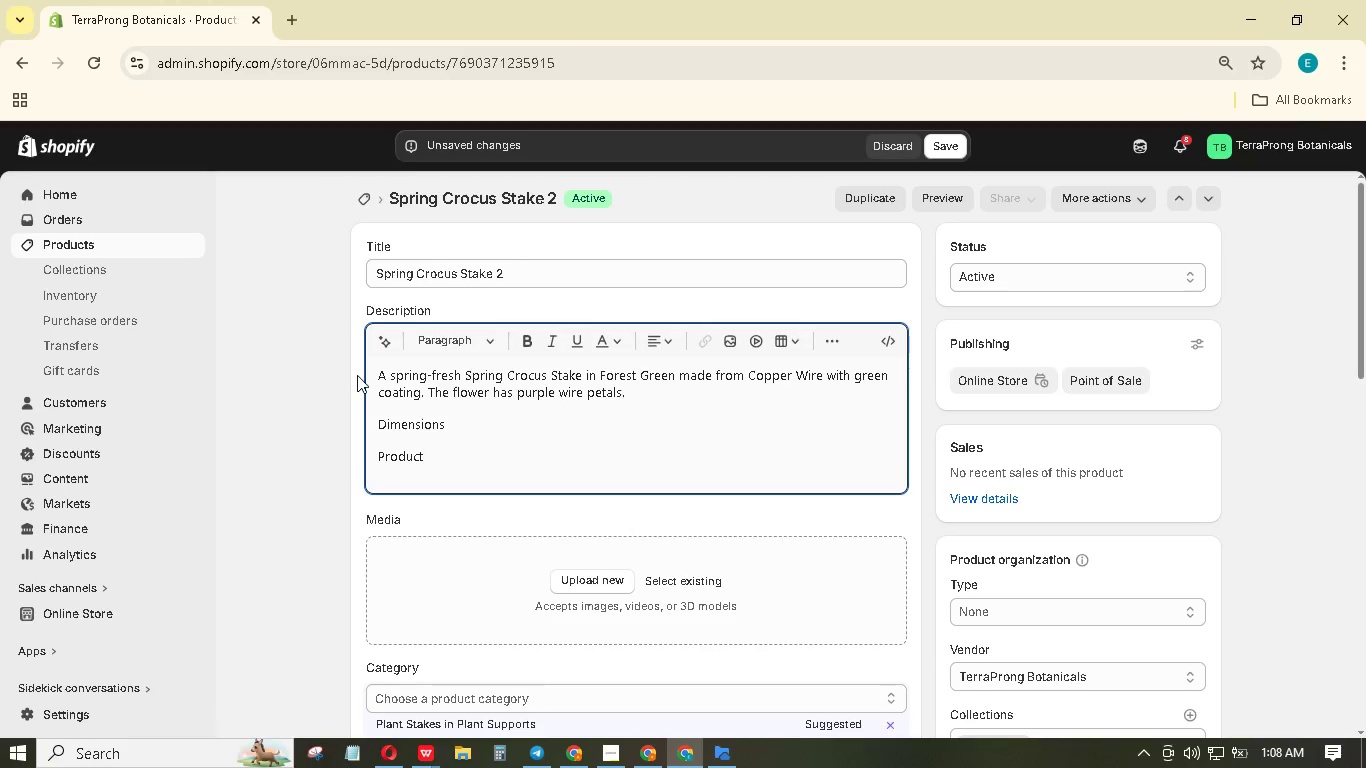 
key(Backspace)
 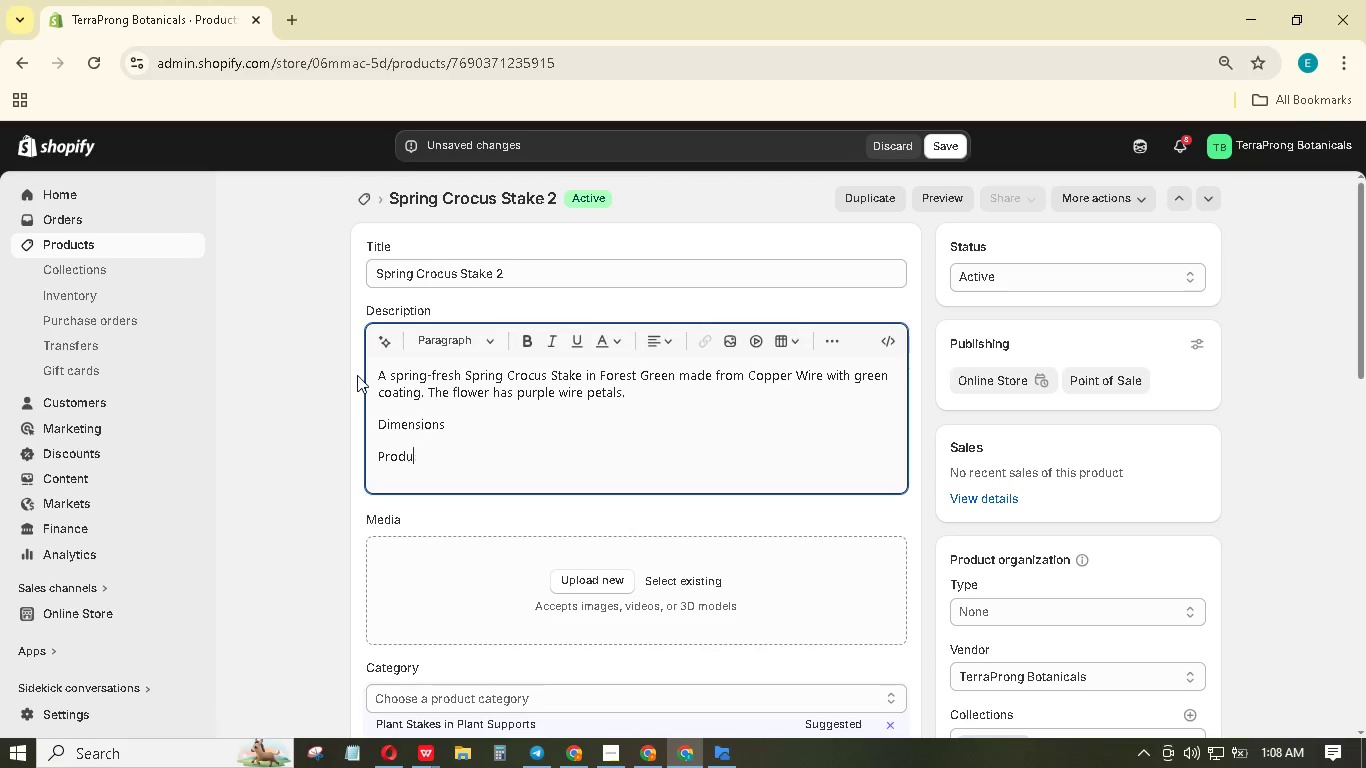 
key(Backspace)
 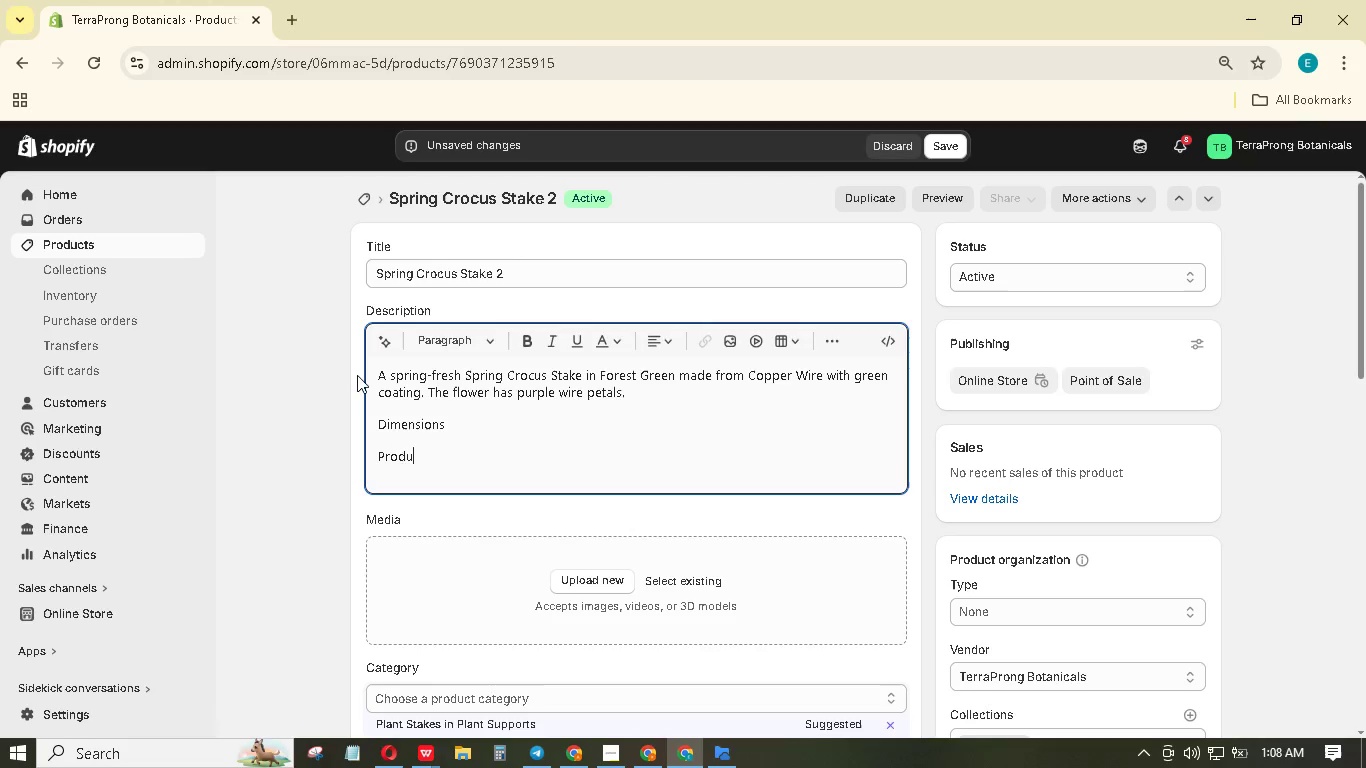 
key(Backspace)
 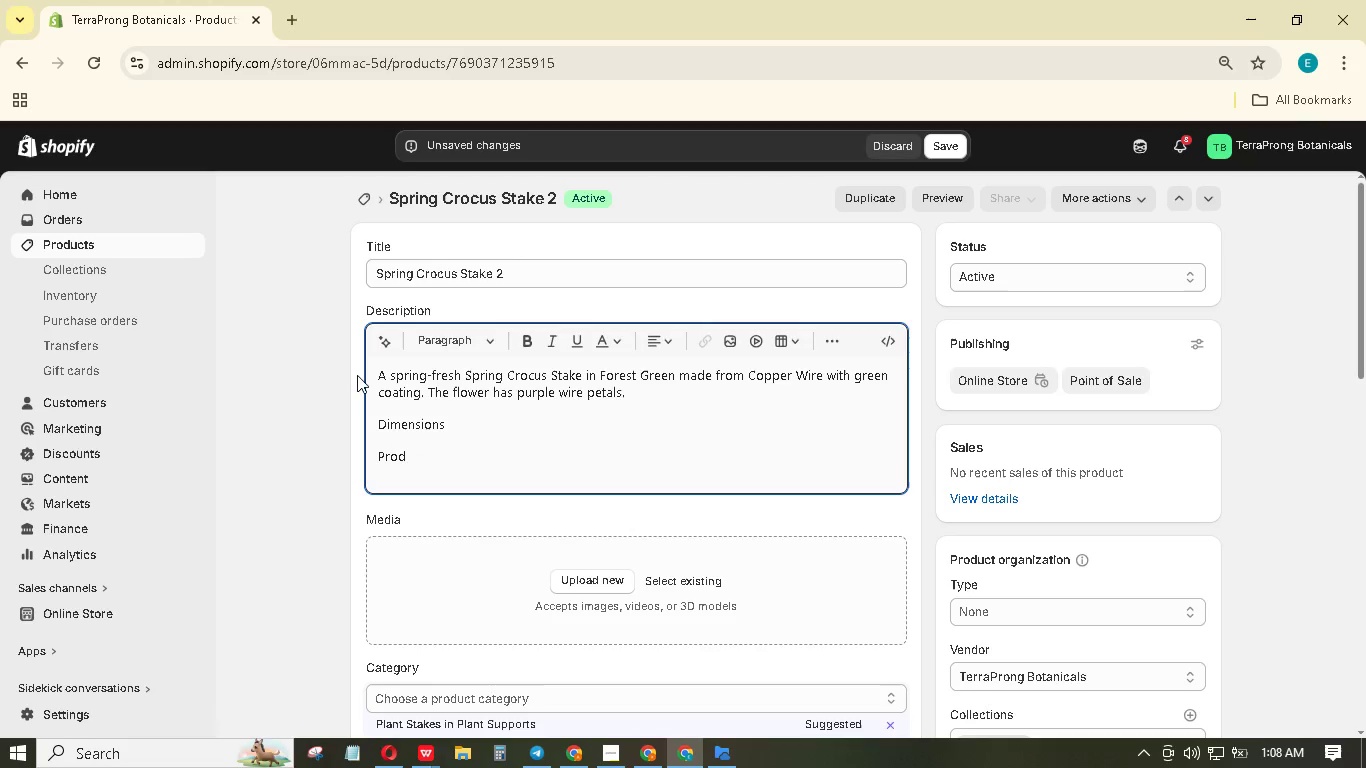 
key(Backspace)
 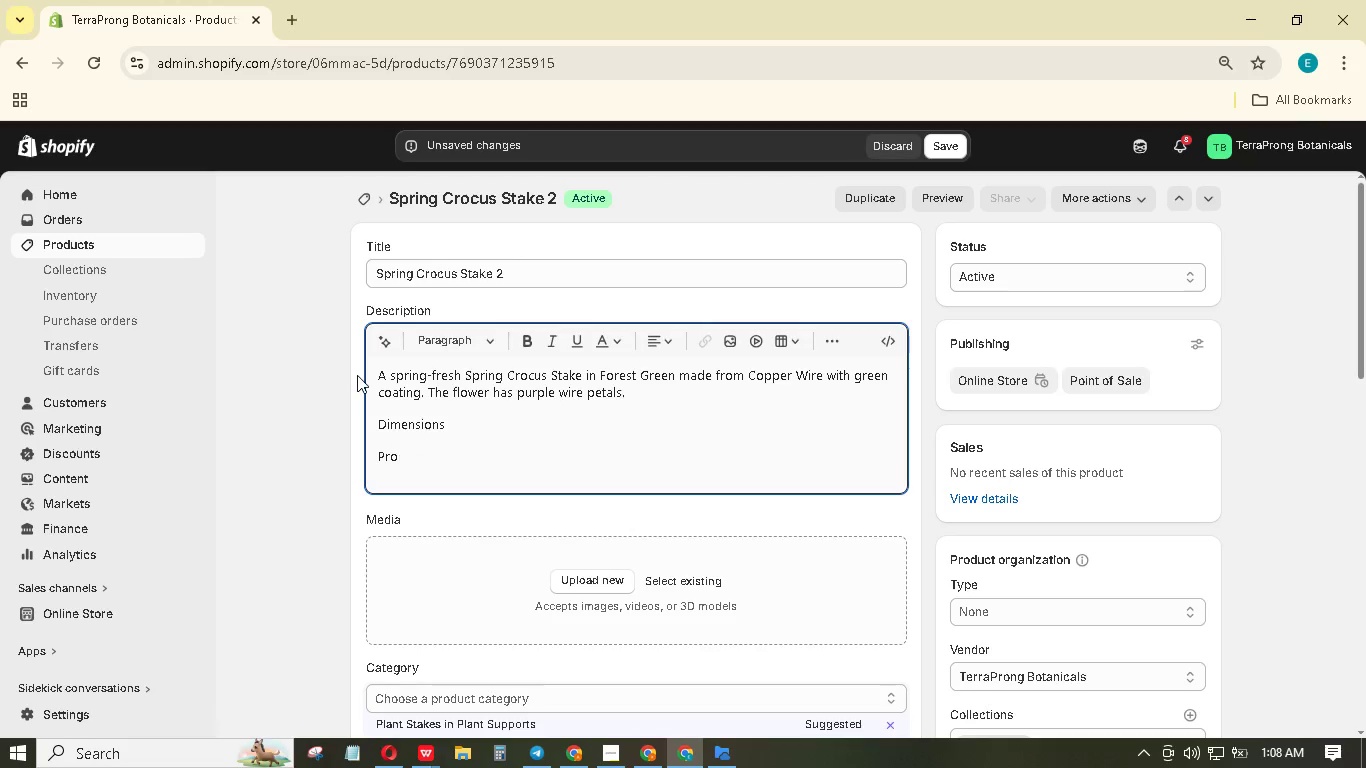 
key(Backspace)
 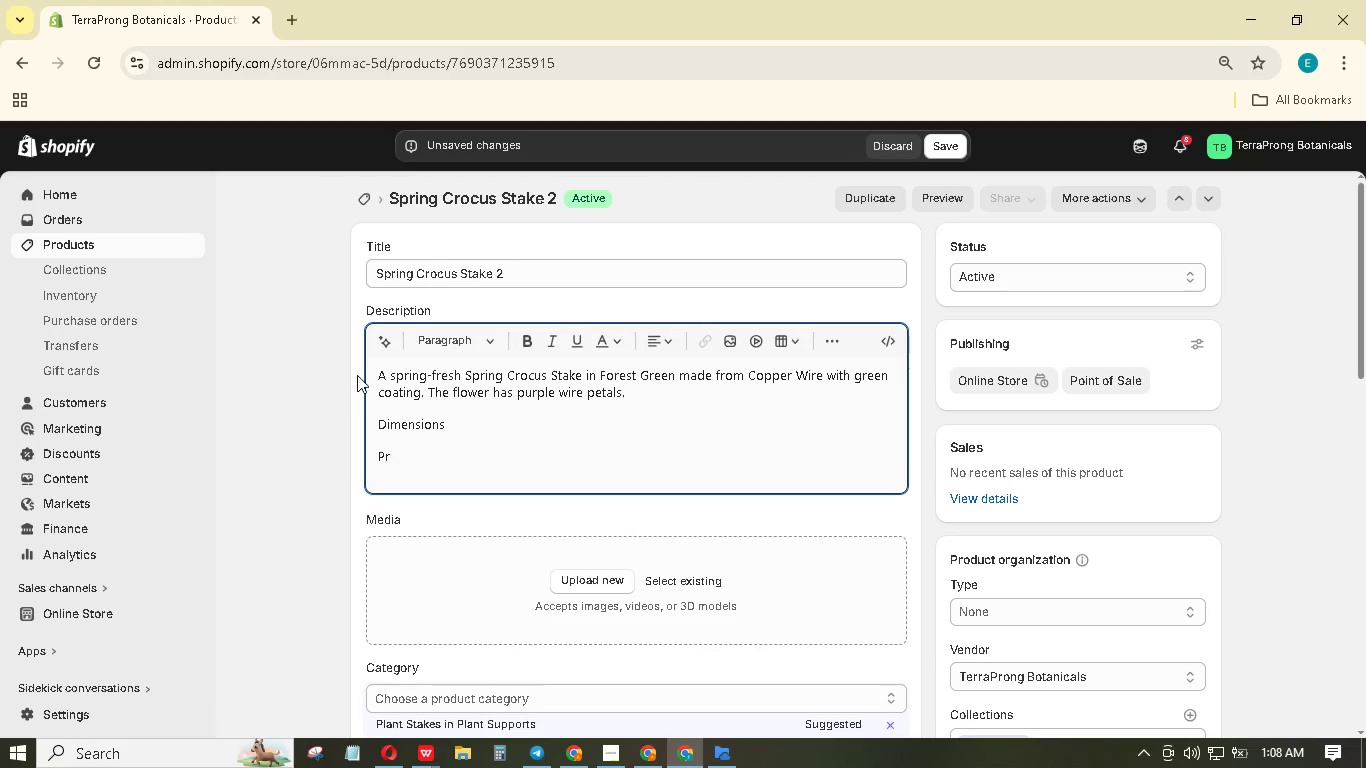 
key(Backspace)
 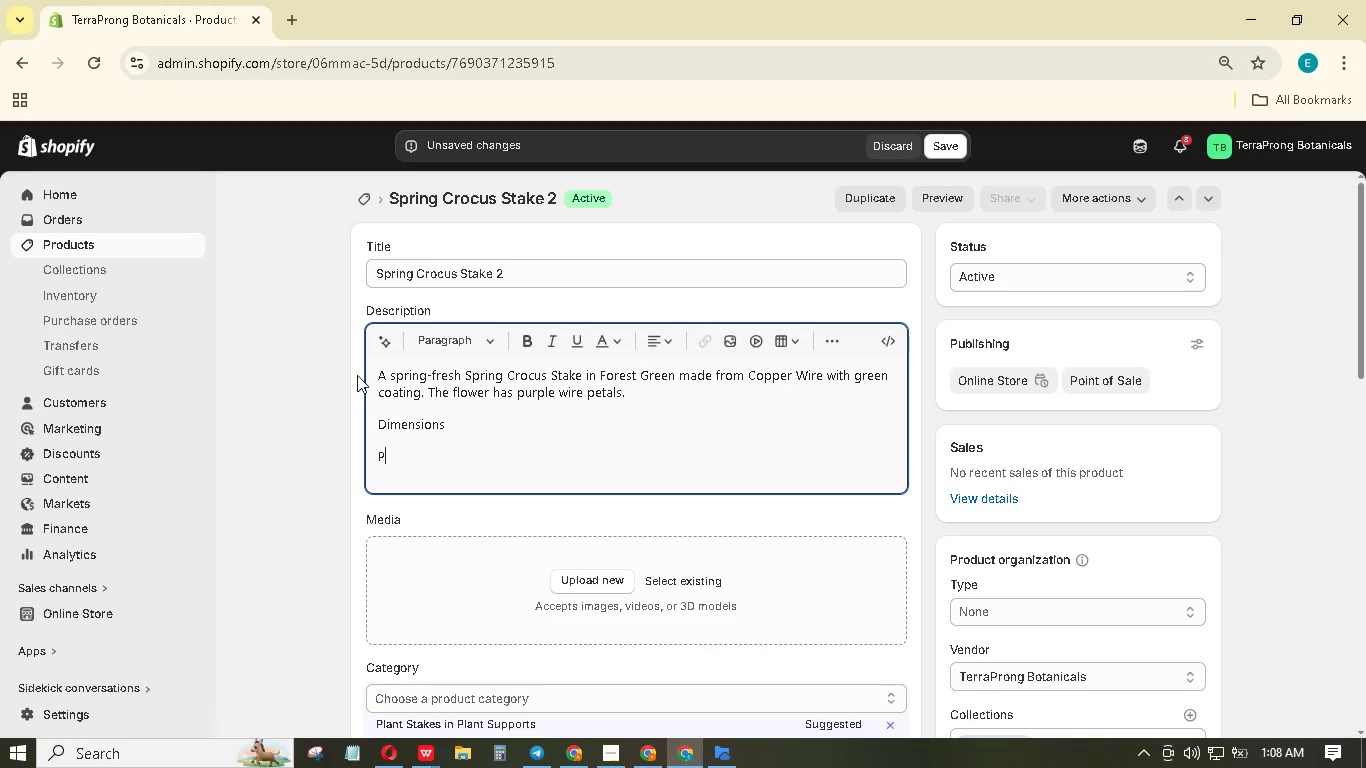 
key(Backspace)
 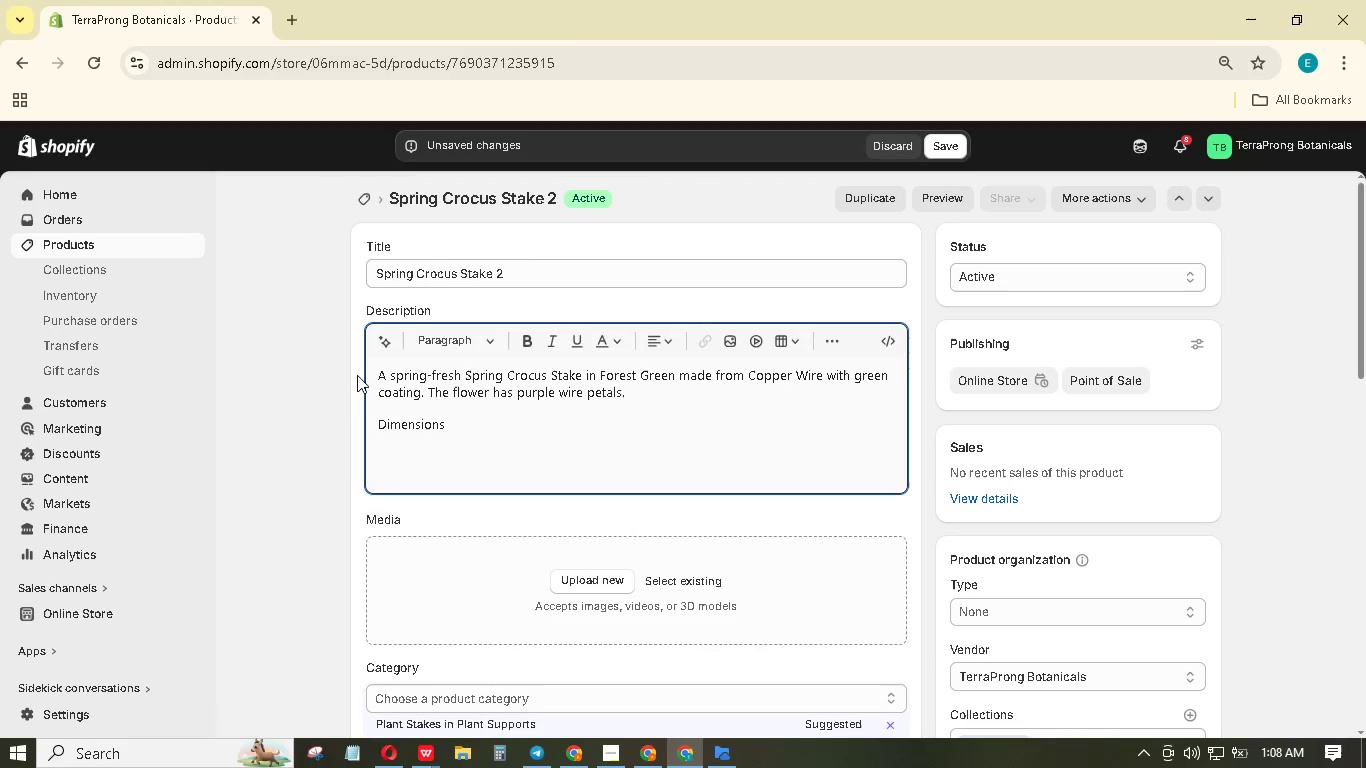 
hold_key(key=ShiftLeft, duration=0.36)
 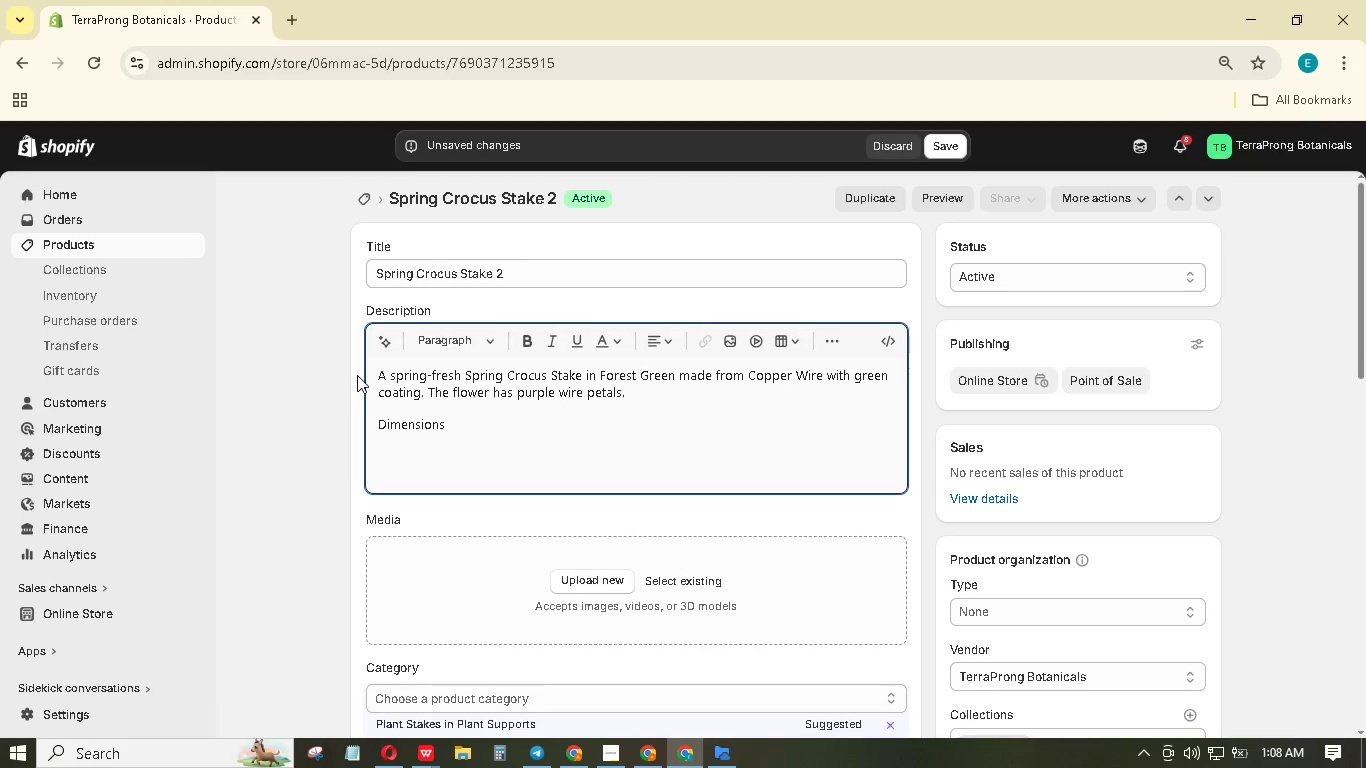 
key(Backspace)
 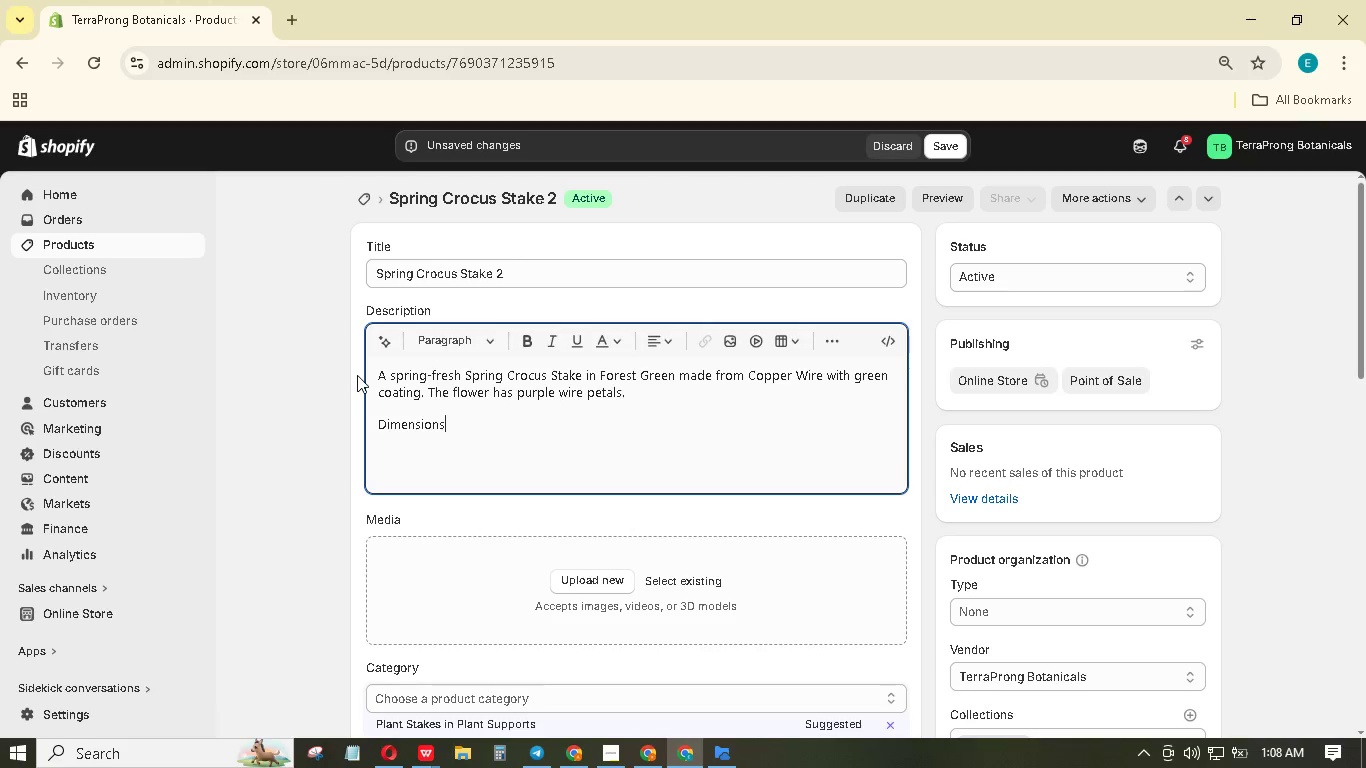 
key(Enter)
 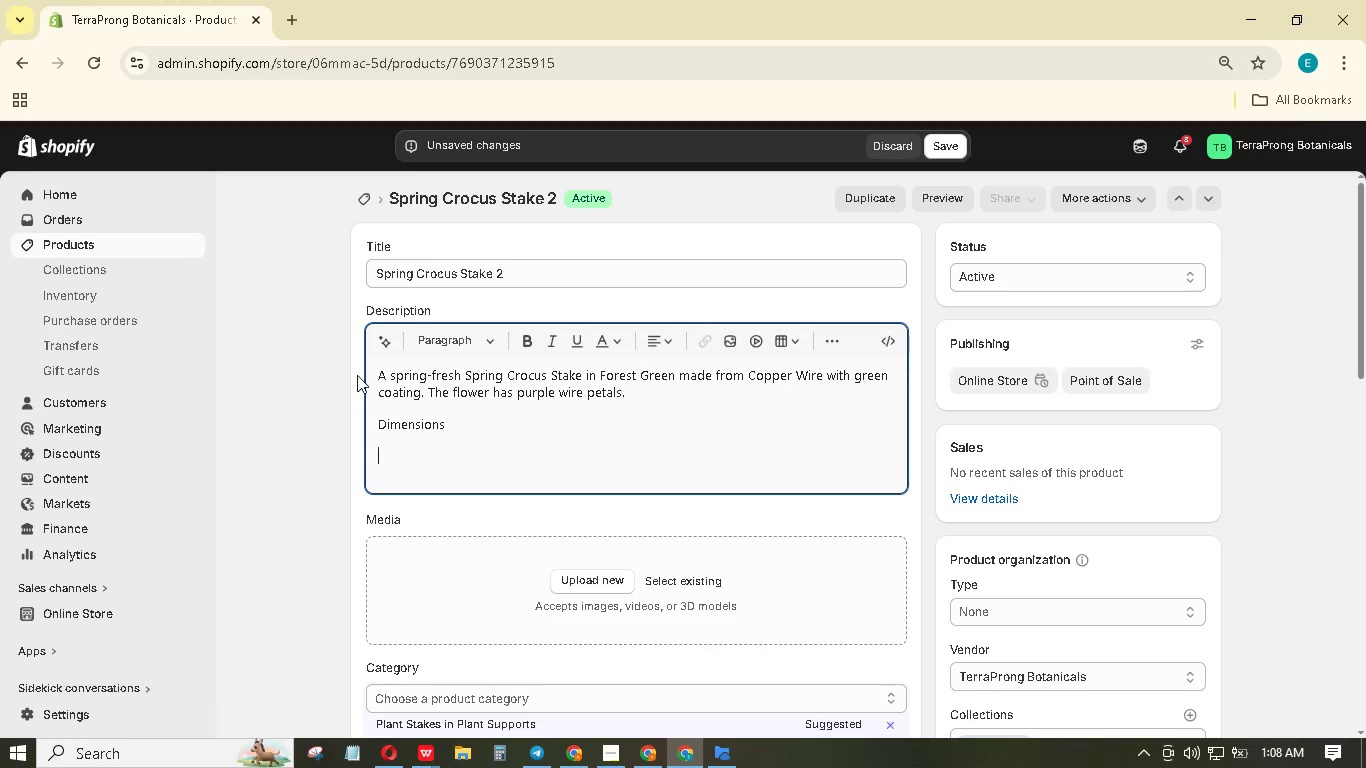 
type(Total Length: 9 inches - flower is 1.5 inches wide.)
 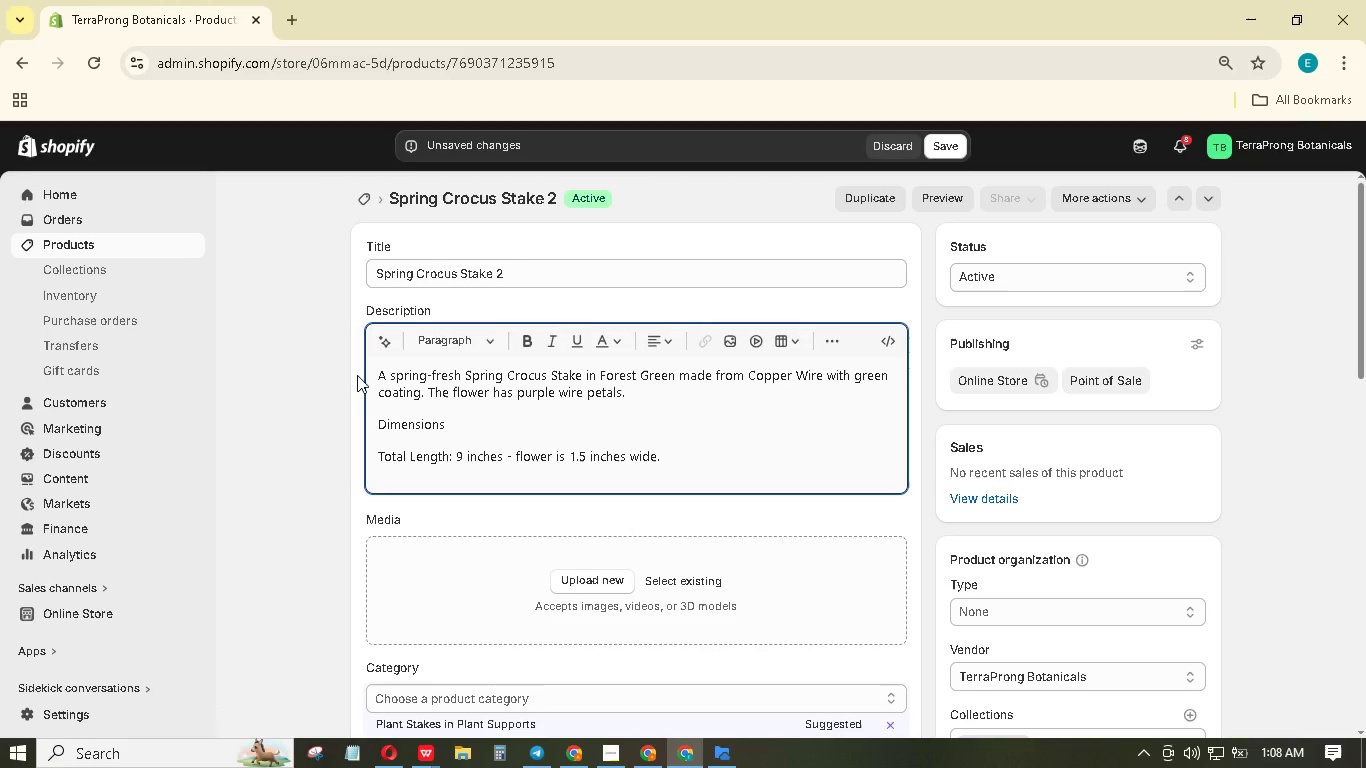 
key(Enter)
 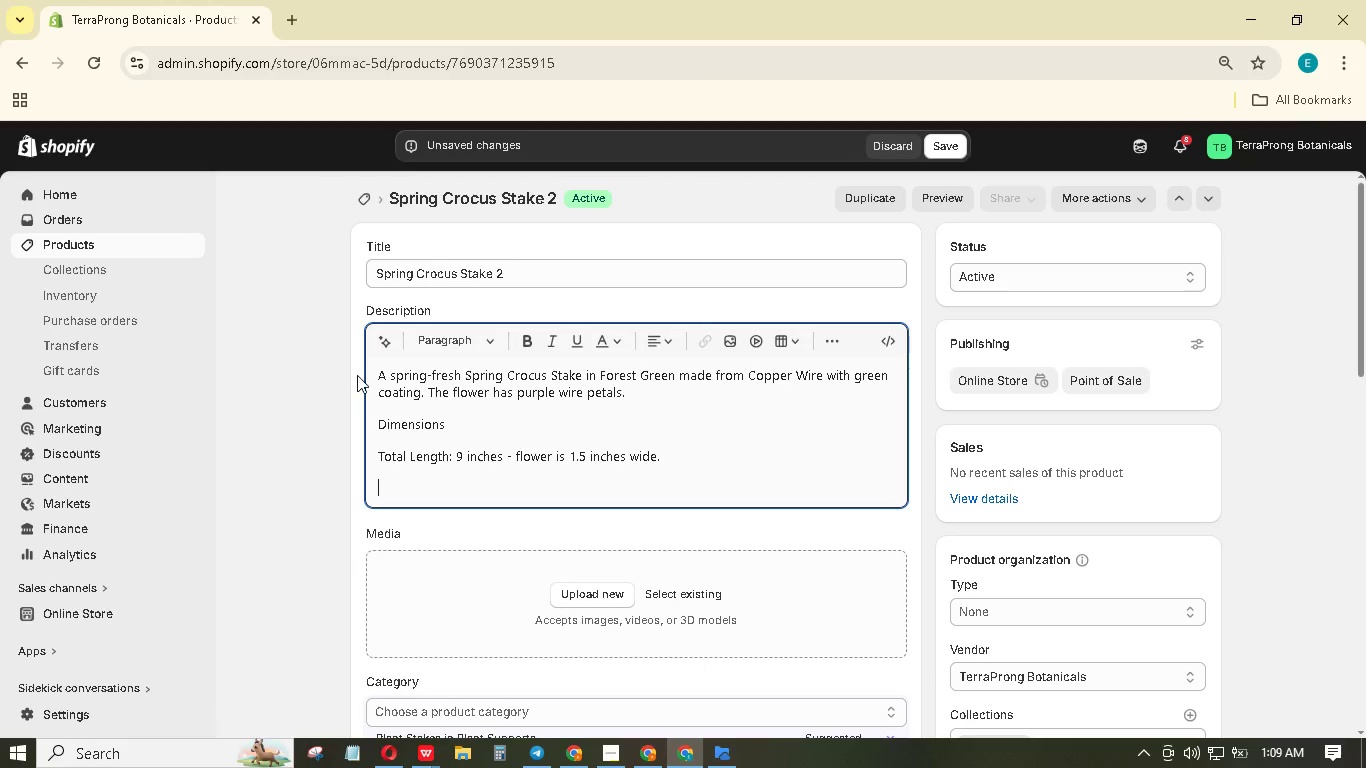 
type(Care Instructions)
 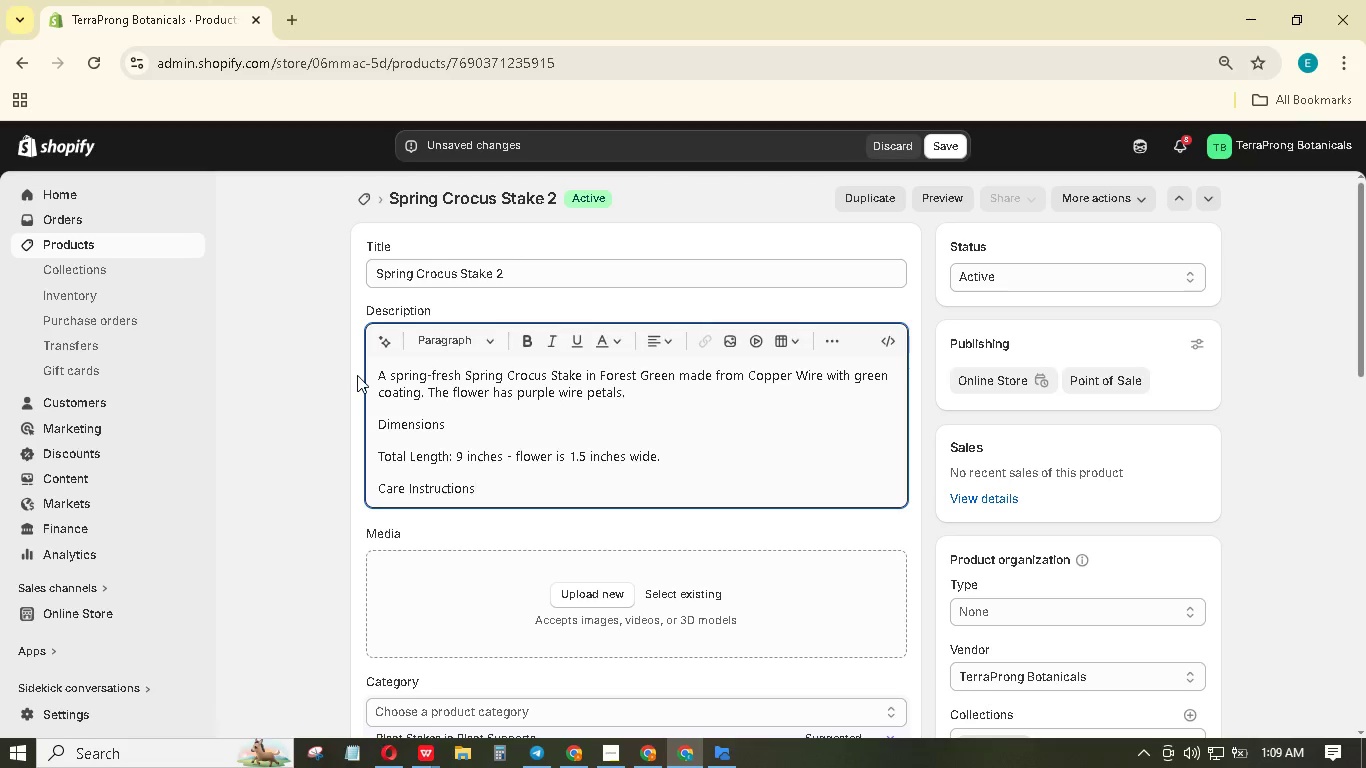 
key(Enter)
 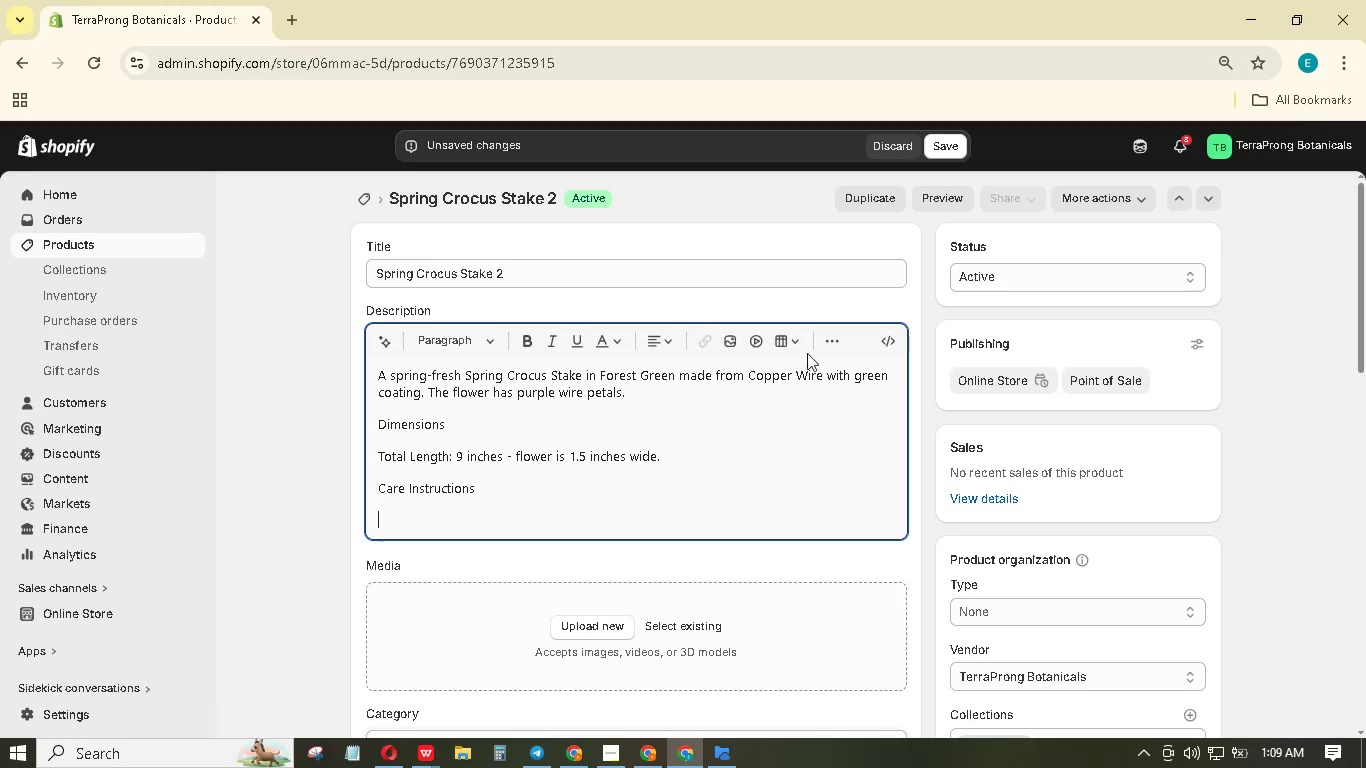 
left_click([824, 344])
 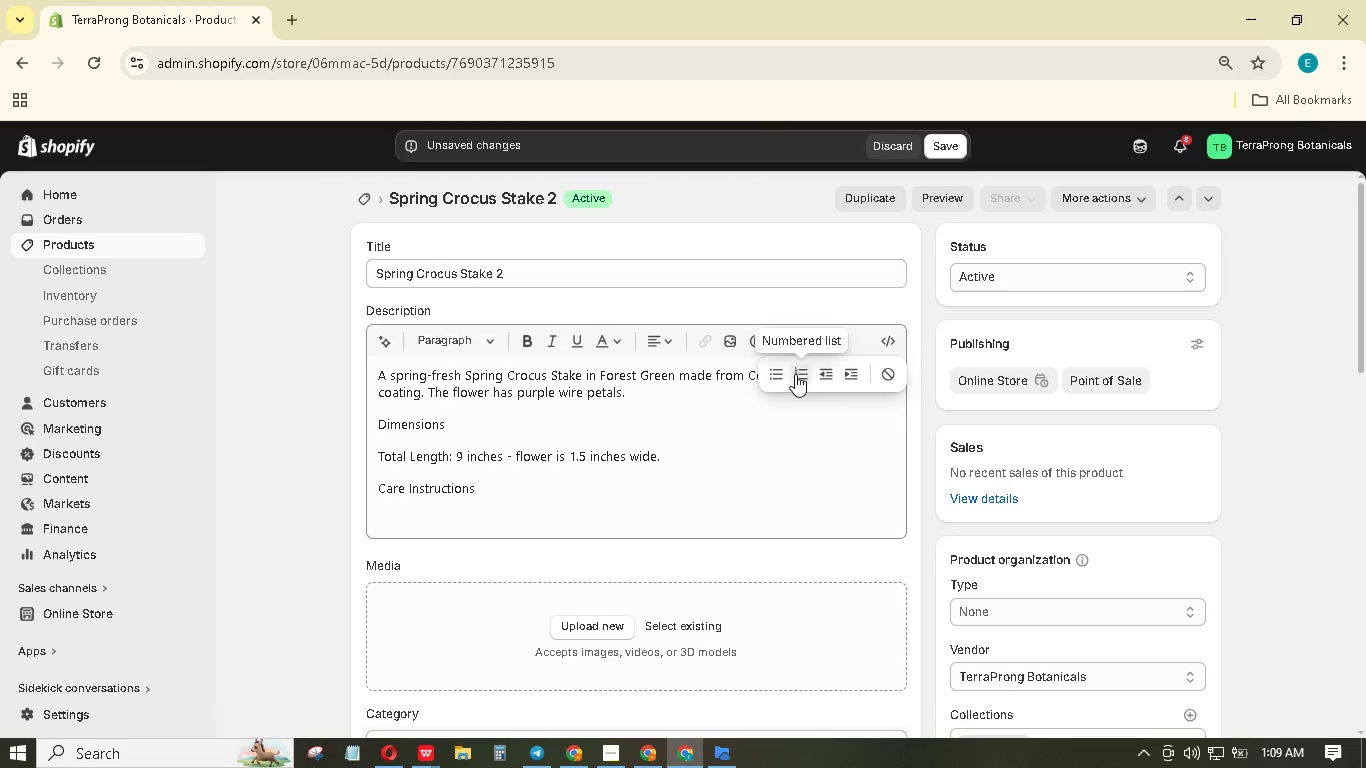 
left_click([769, 367])
 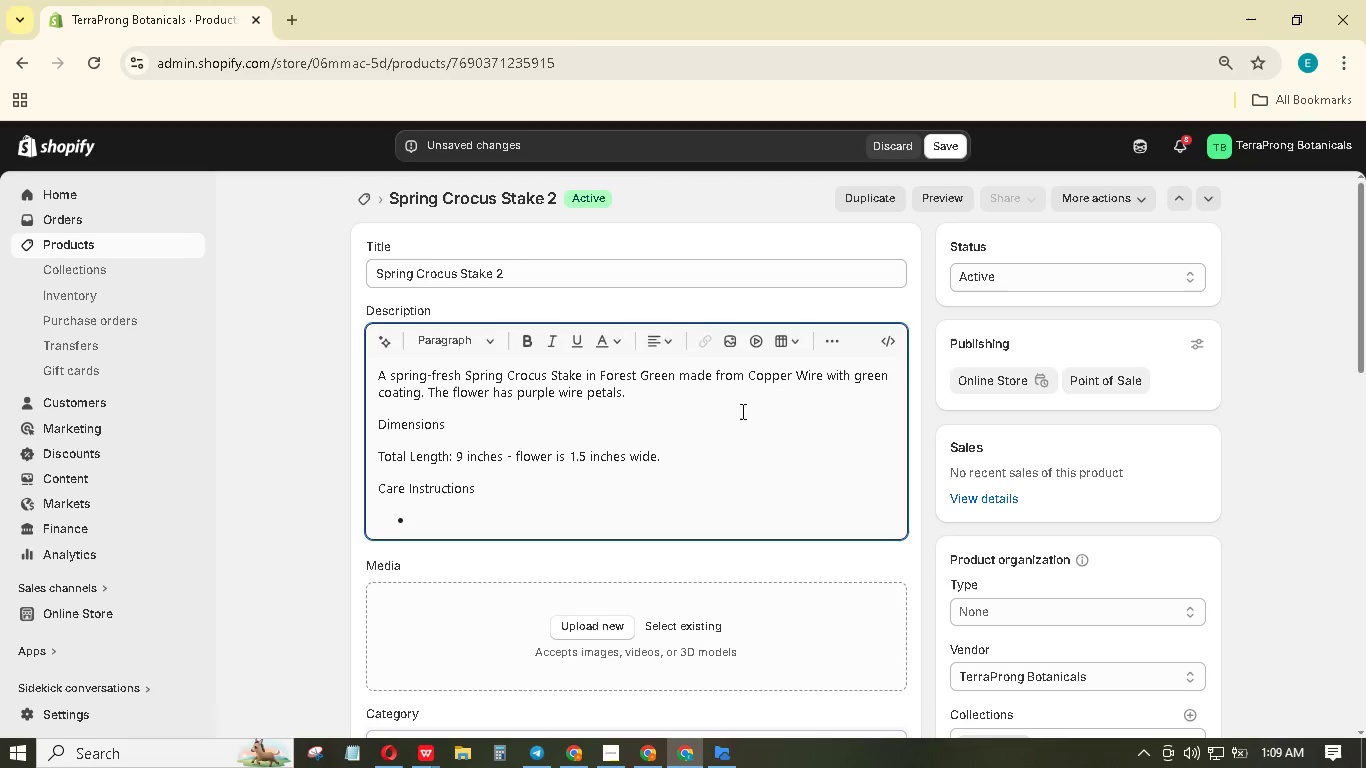 
type(Wipe clean)
 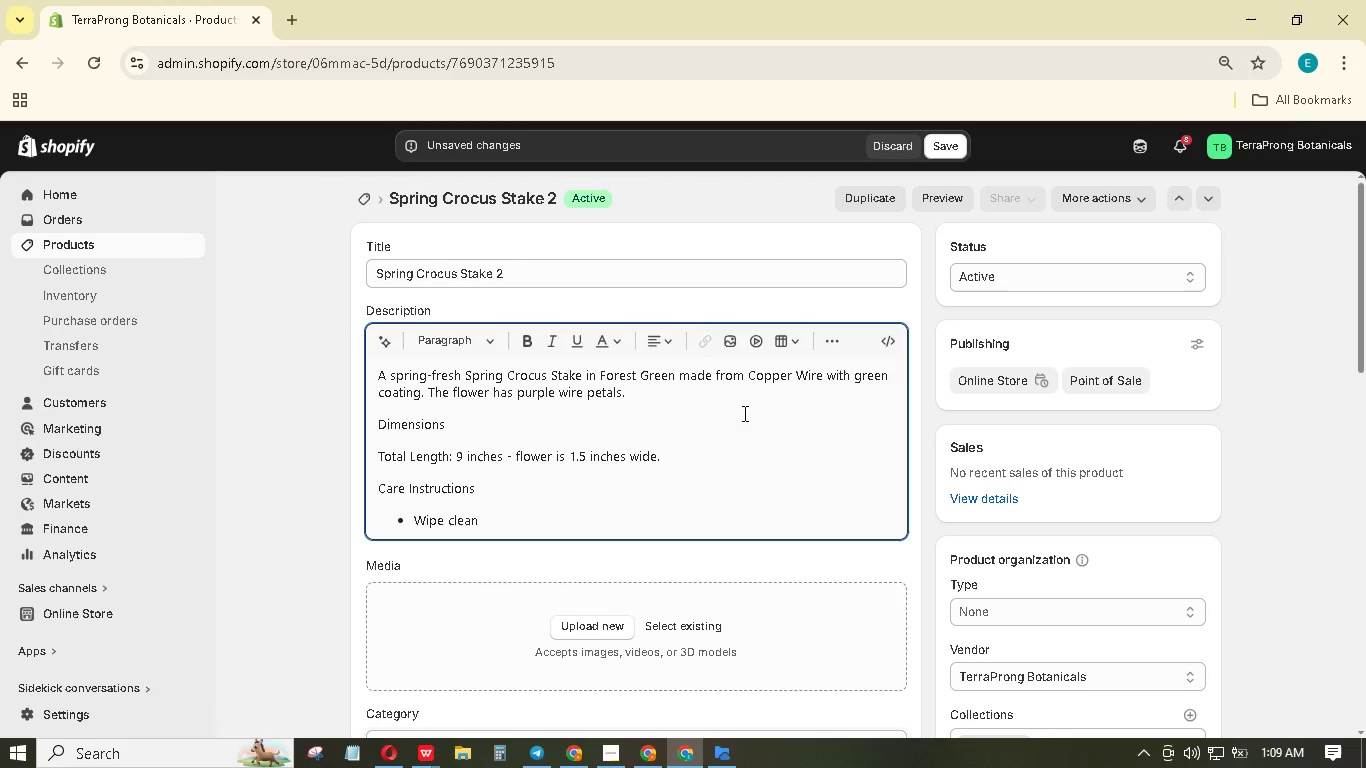 
hold_key(key=Period, duration=0.31)
 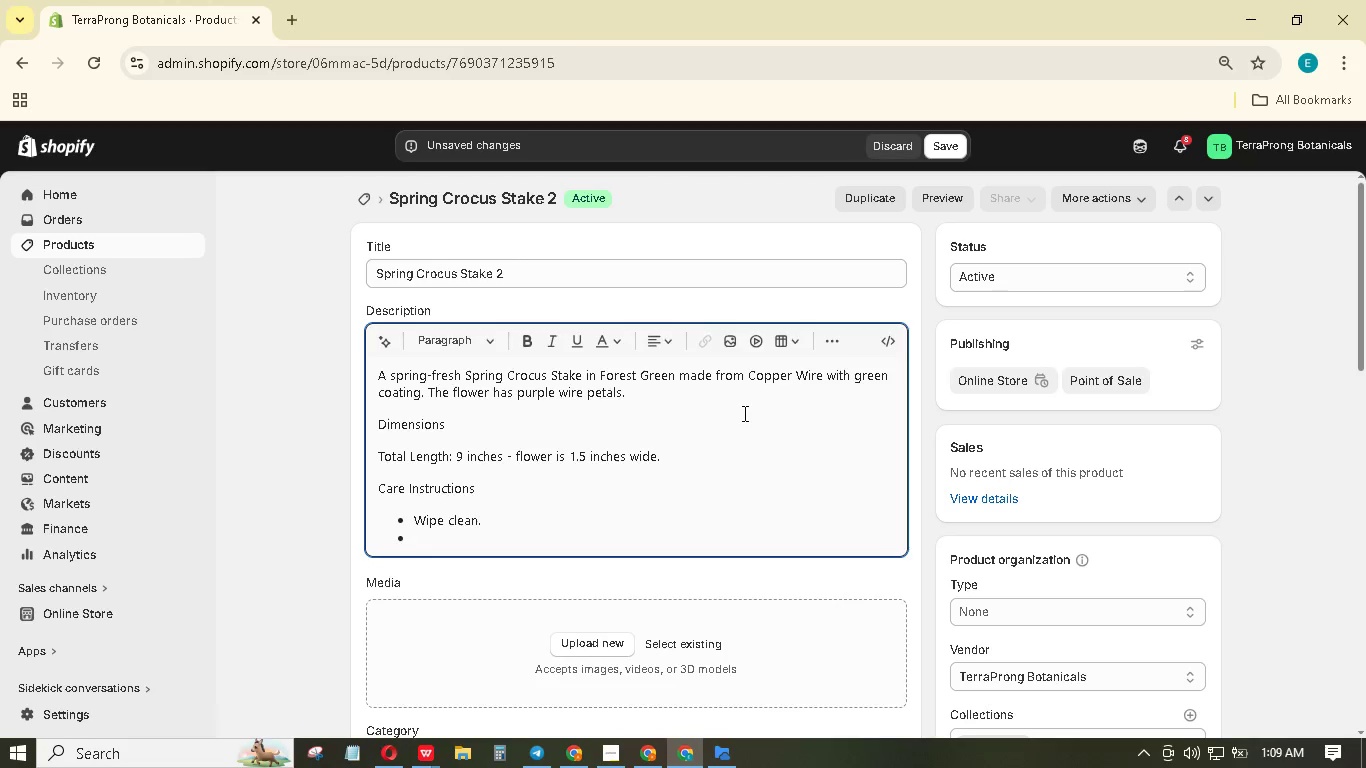 
key(Enter)
 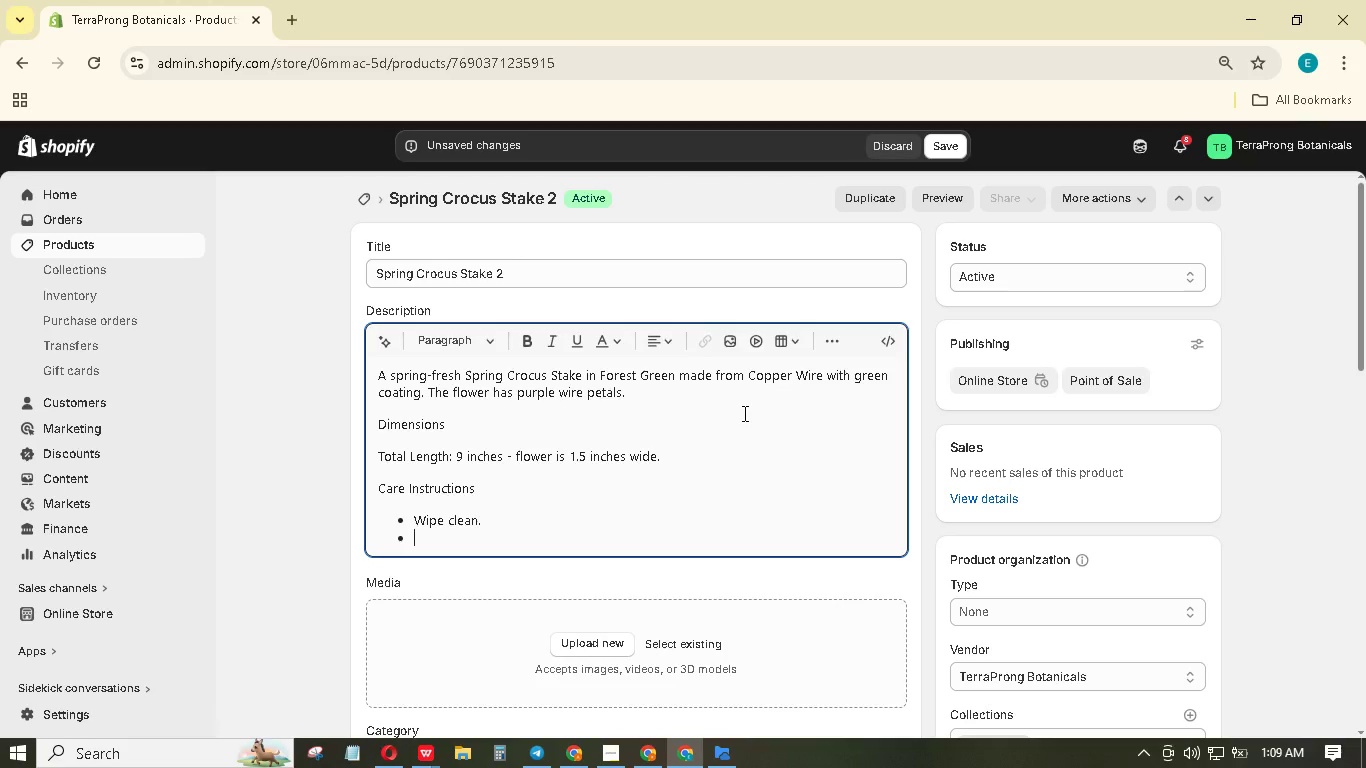 
type(Copper will not patina)
 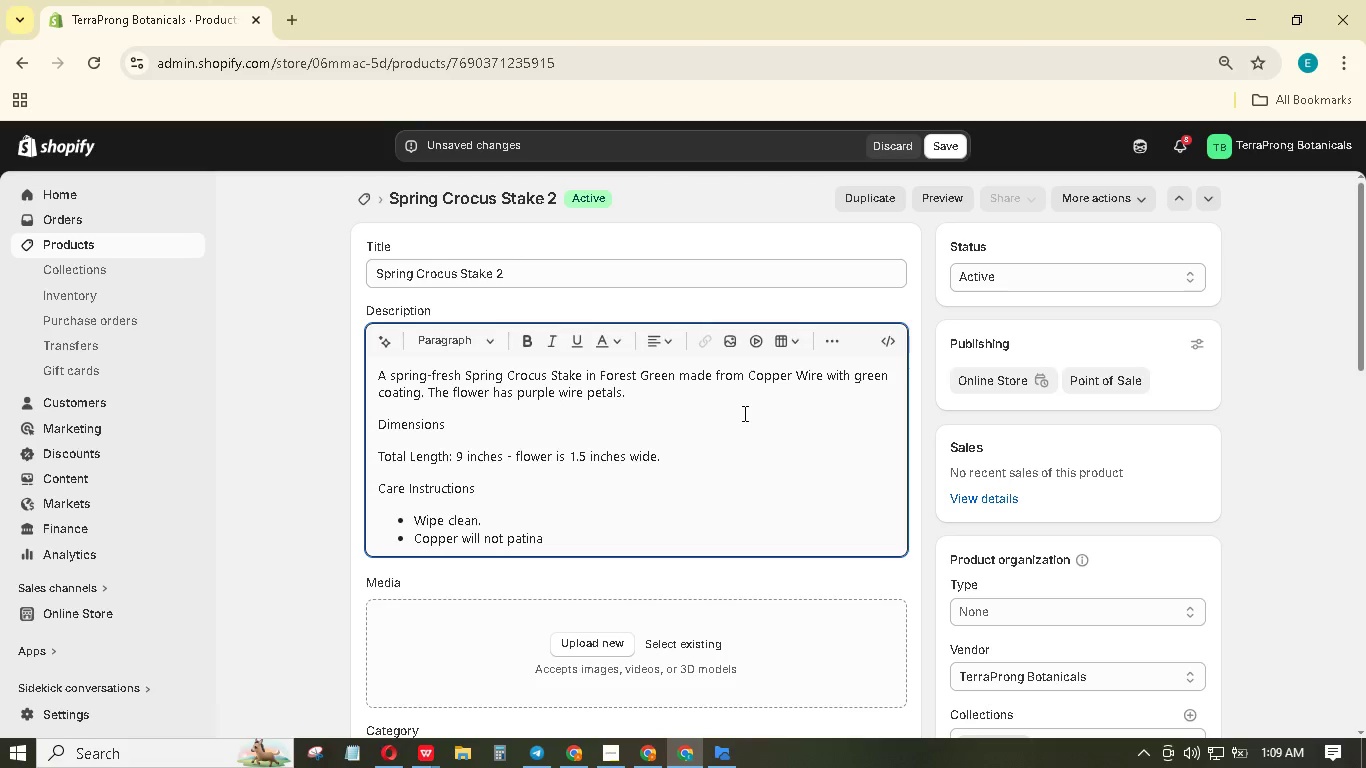 
type( much due to the enamel.)
 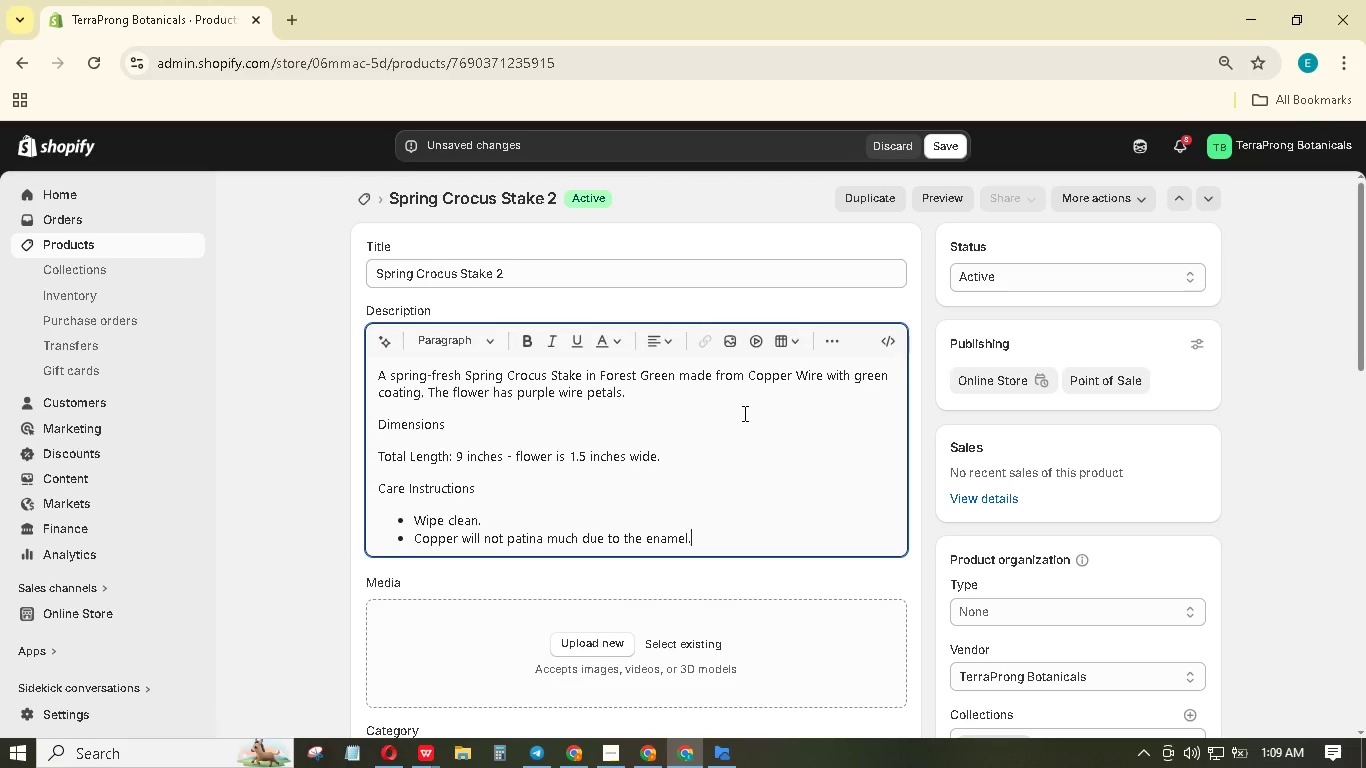 
key(Enter)
 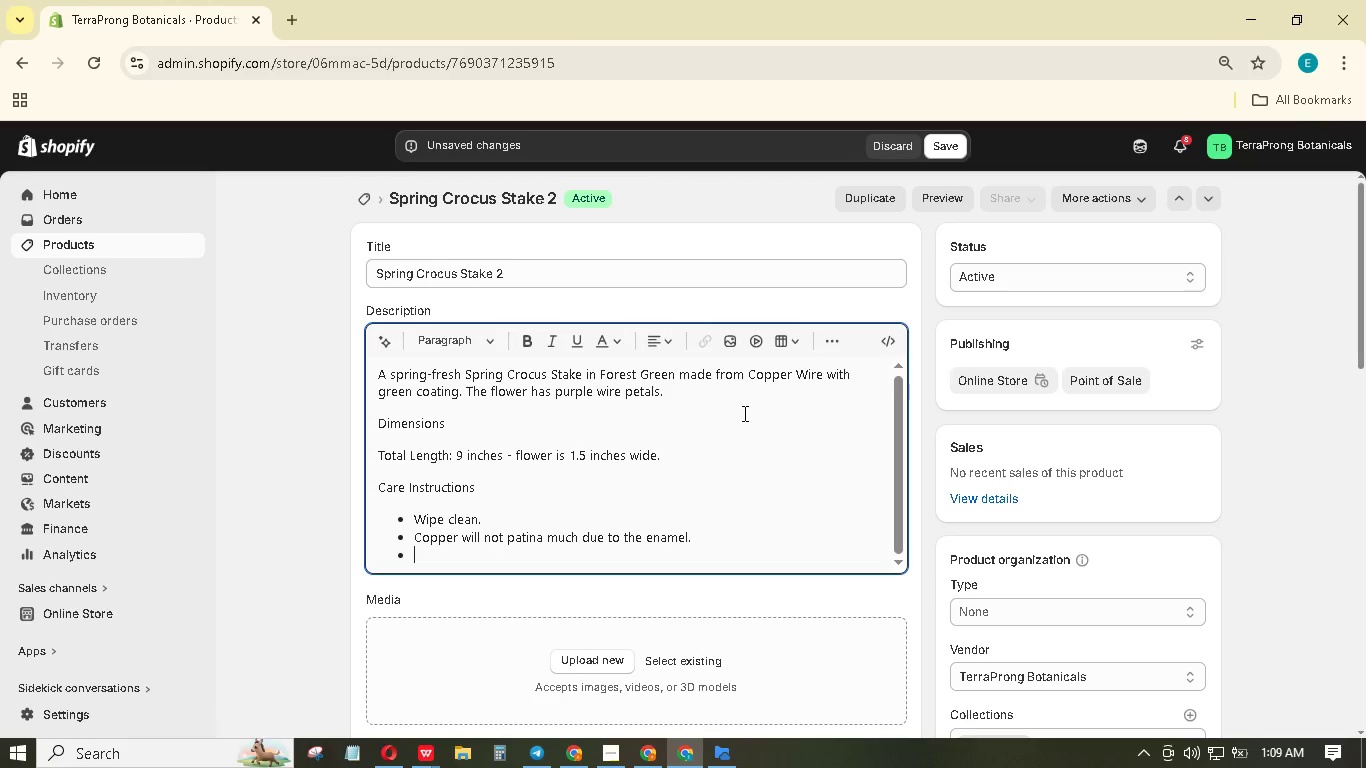 
type(A hand )
key(Backspace)
type(-painted (colored wire) piec.)
 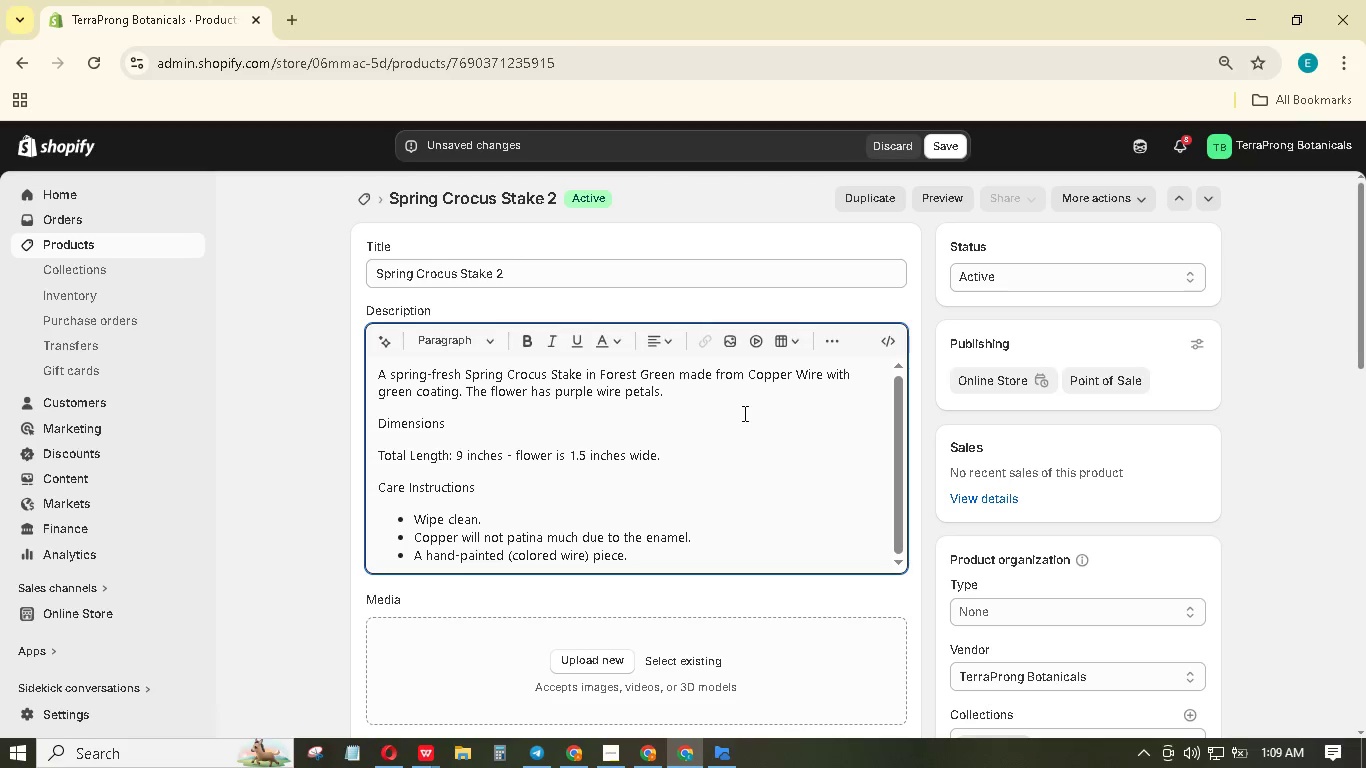 
left_click_drag(start_coordinate=[491, 484], to_coordinate=[381, 475])
 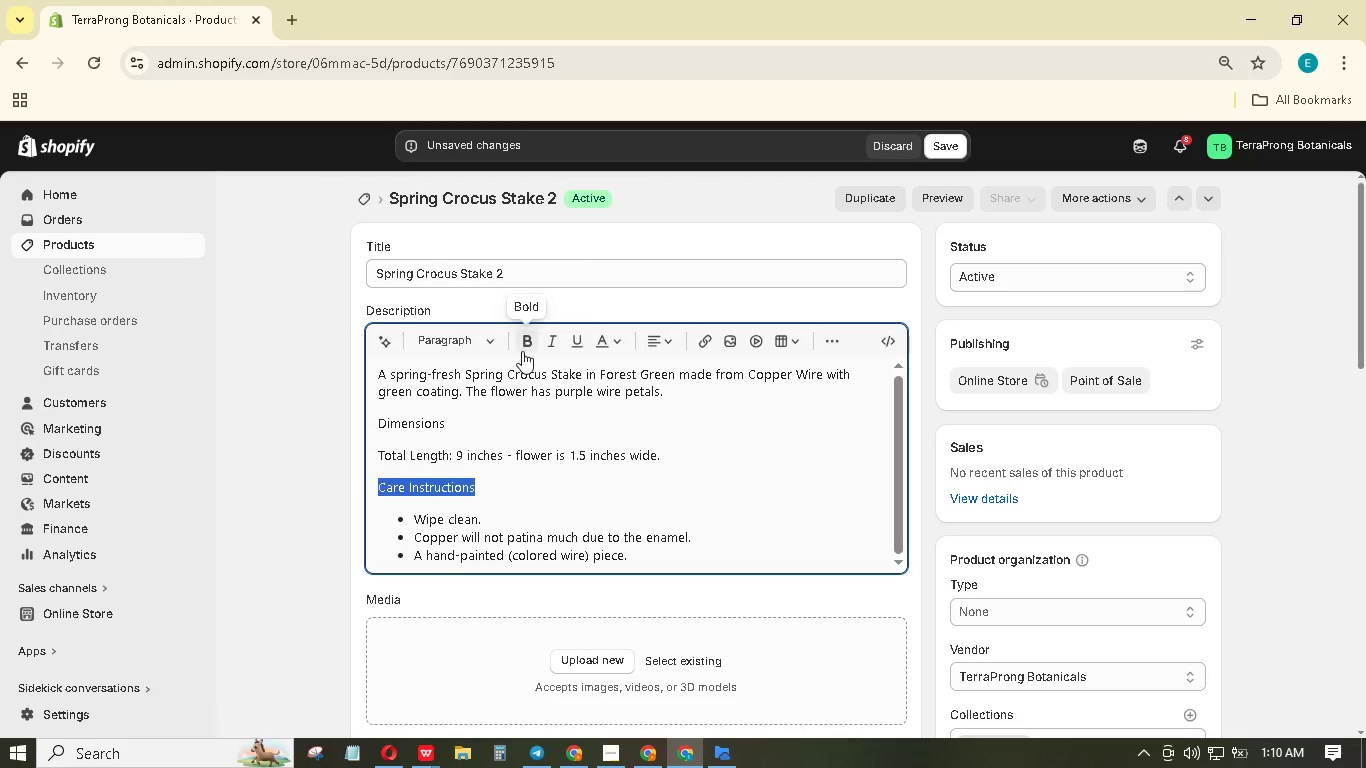 
left_click([524, 347])
 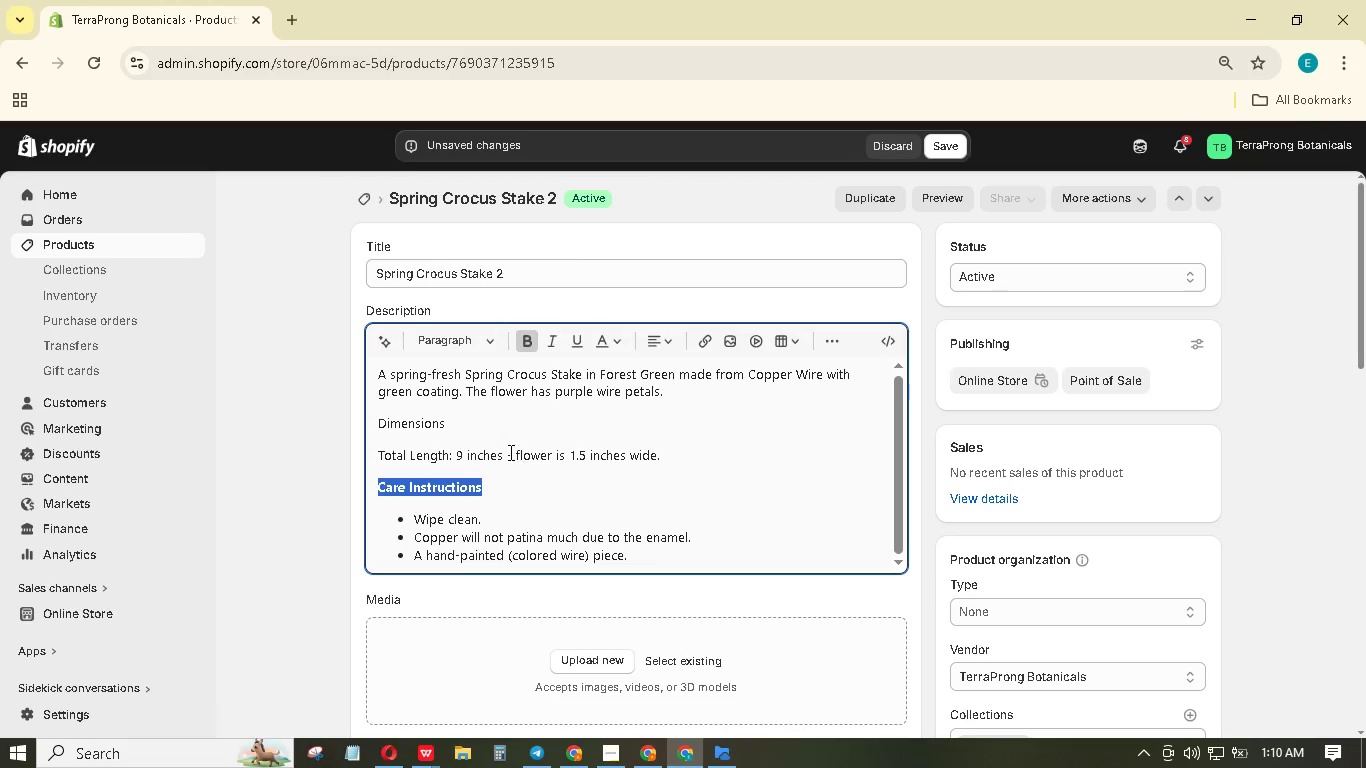 
left_click_drag(start_coordinate=[455, 459], to_coordinate=[503, 463])
 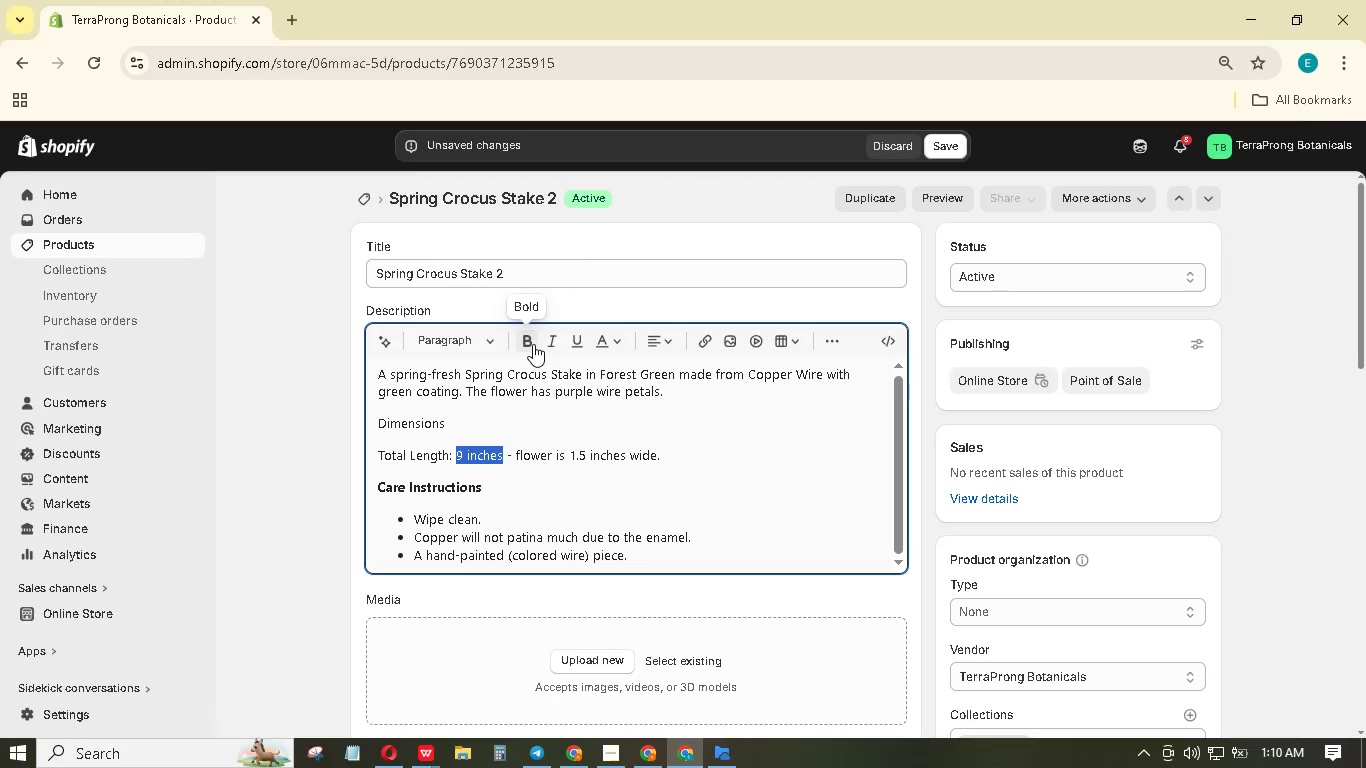 
left_click([533, 344])
 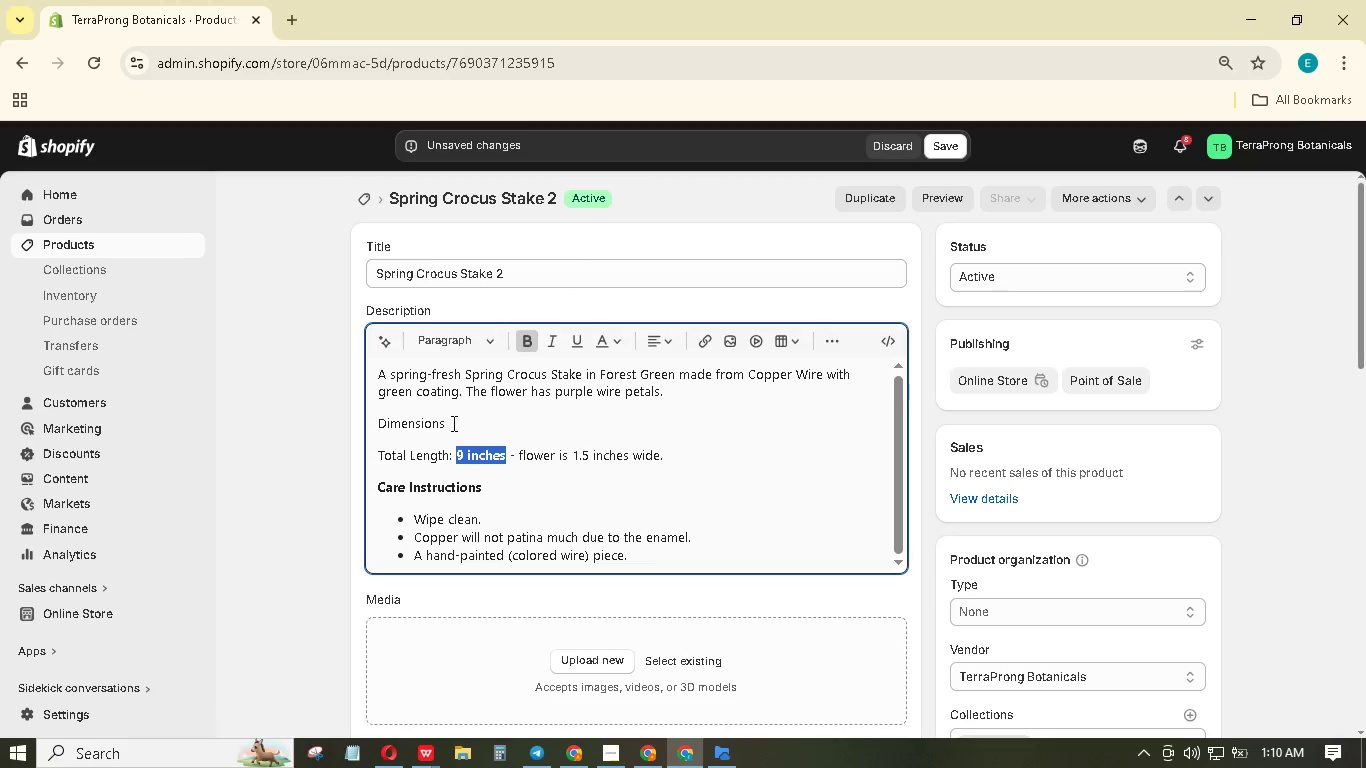 
left_click_drag(start_coordinate=[453, 423], to_coordinate=[375, 415])
 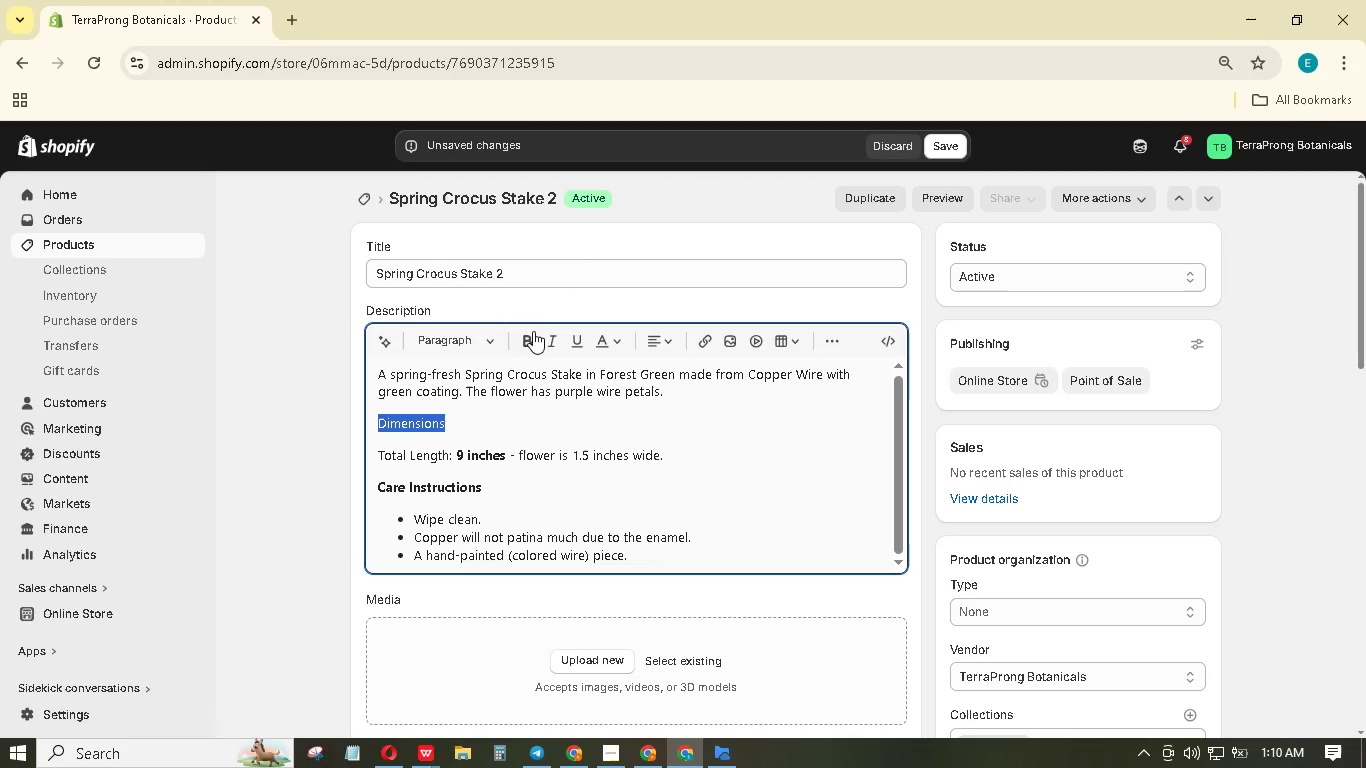 
left_click([524, 334])
 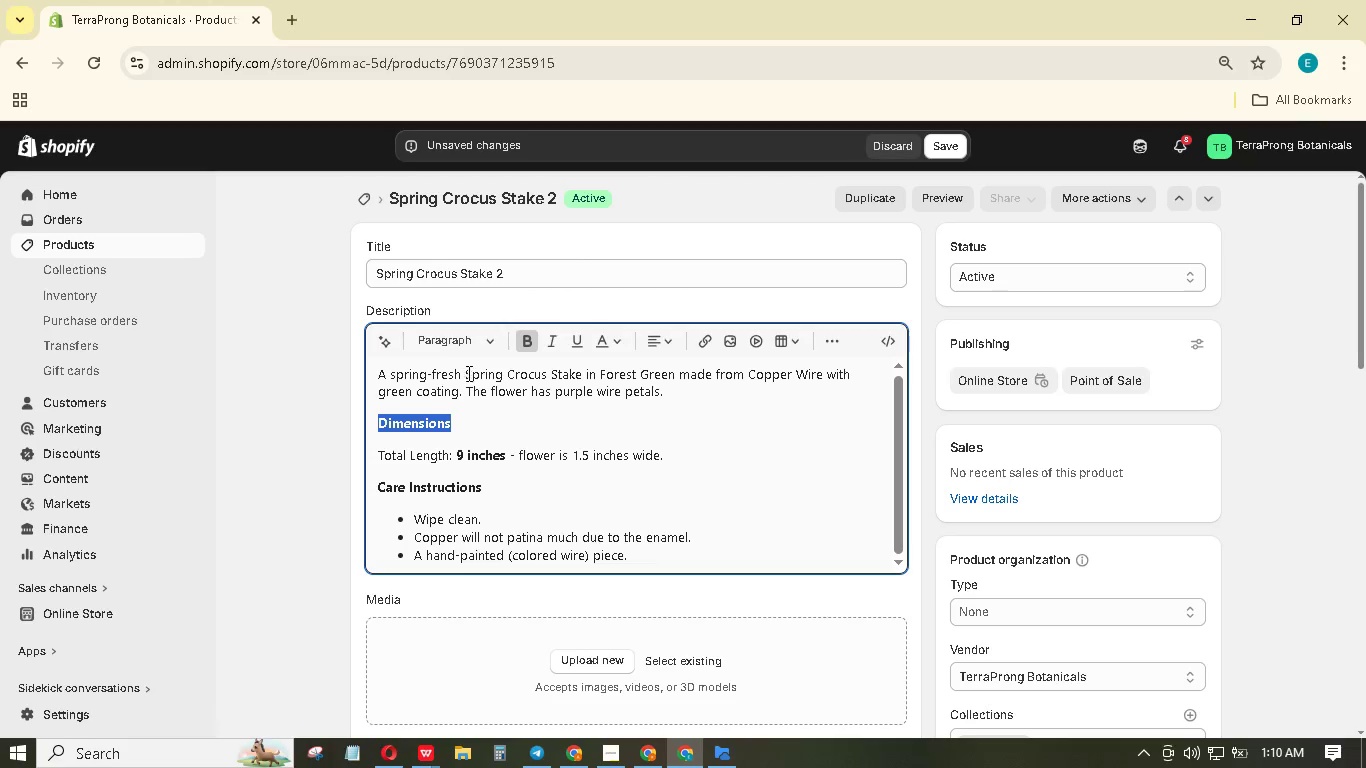 
left_click_drag(start_coordinate=[465, 371], to_coordinate=[579, 370])
 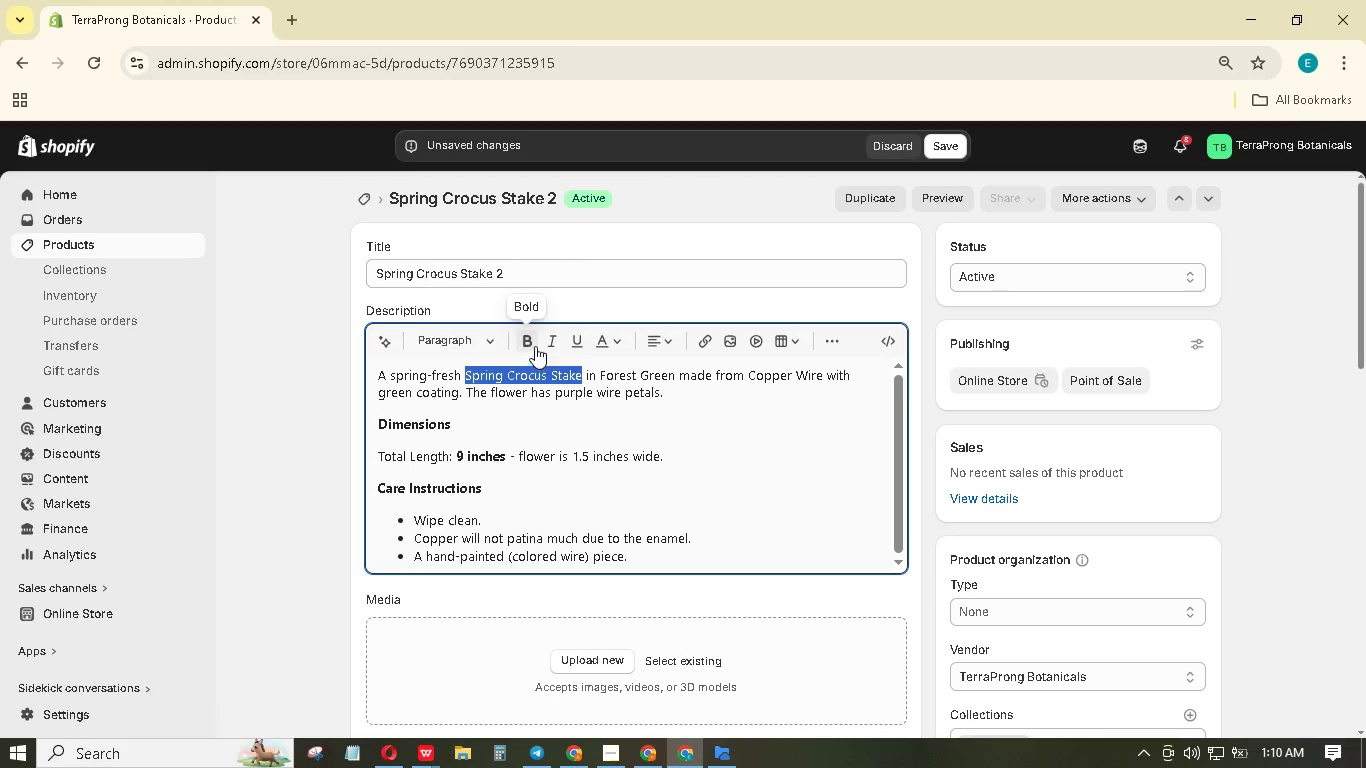 
left_click([533, 340])
 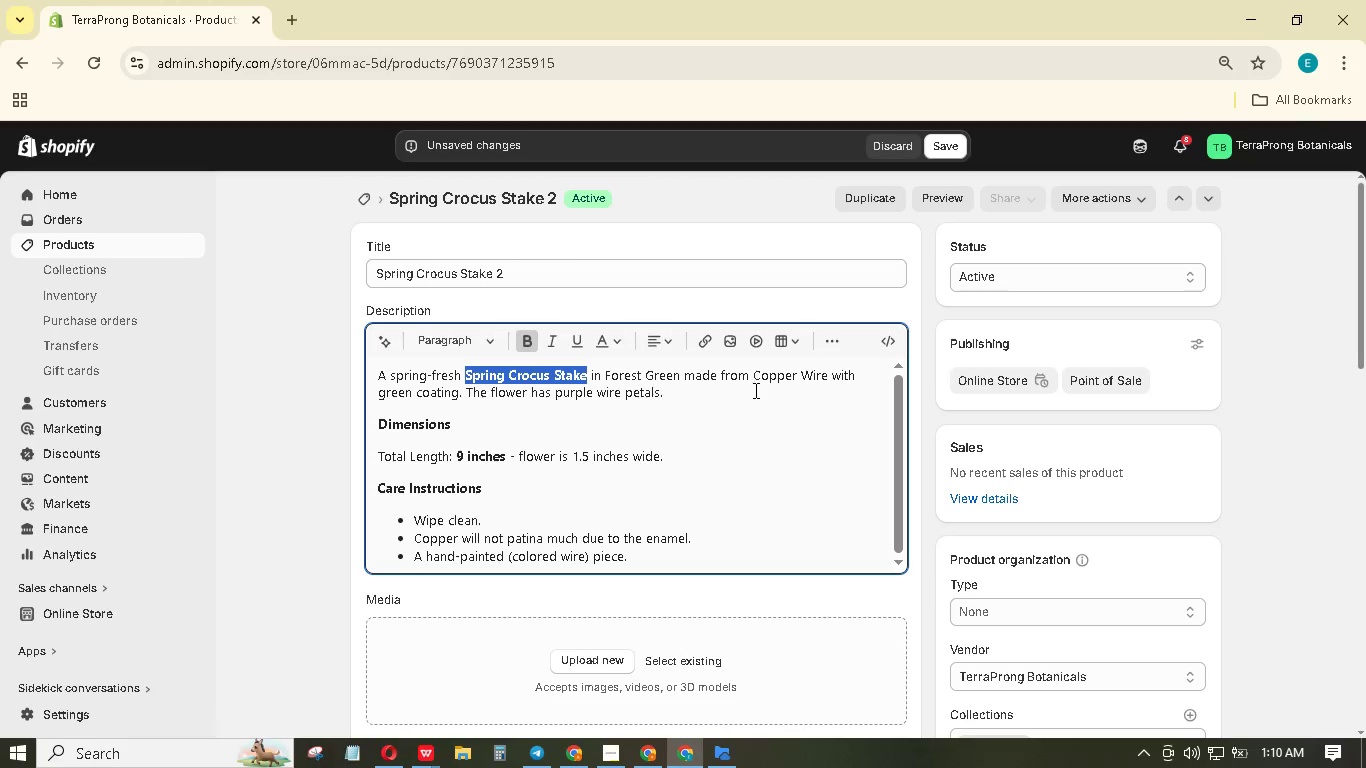 
left_click_drag(start_coordinate=[752, 378], to_coordinate=[826, 380])
 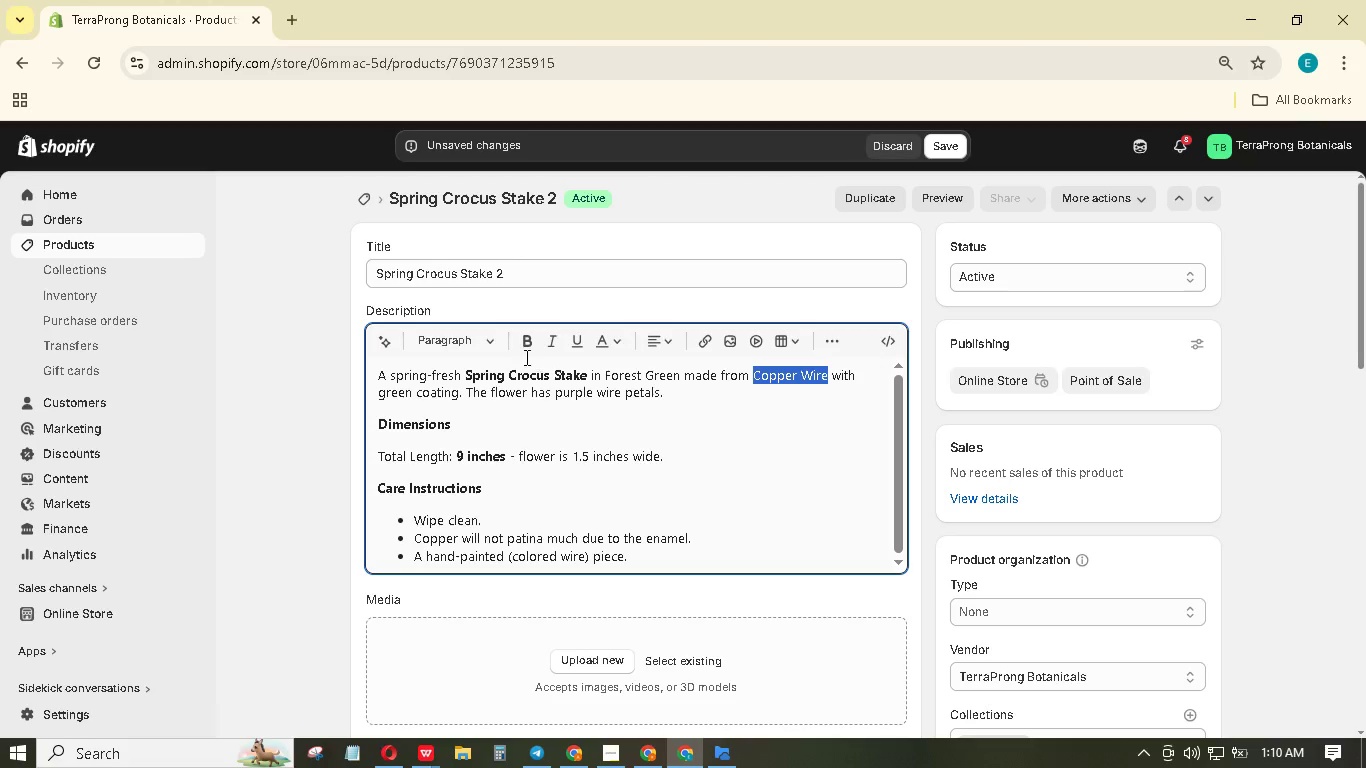 
left_click([527, 339])
 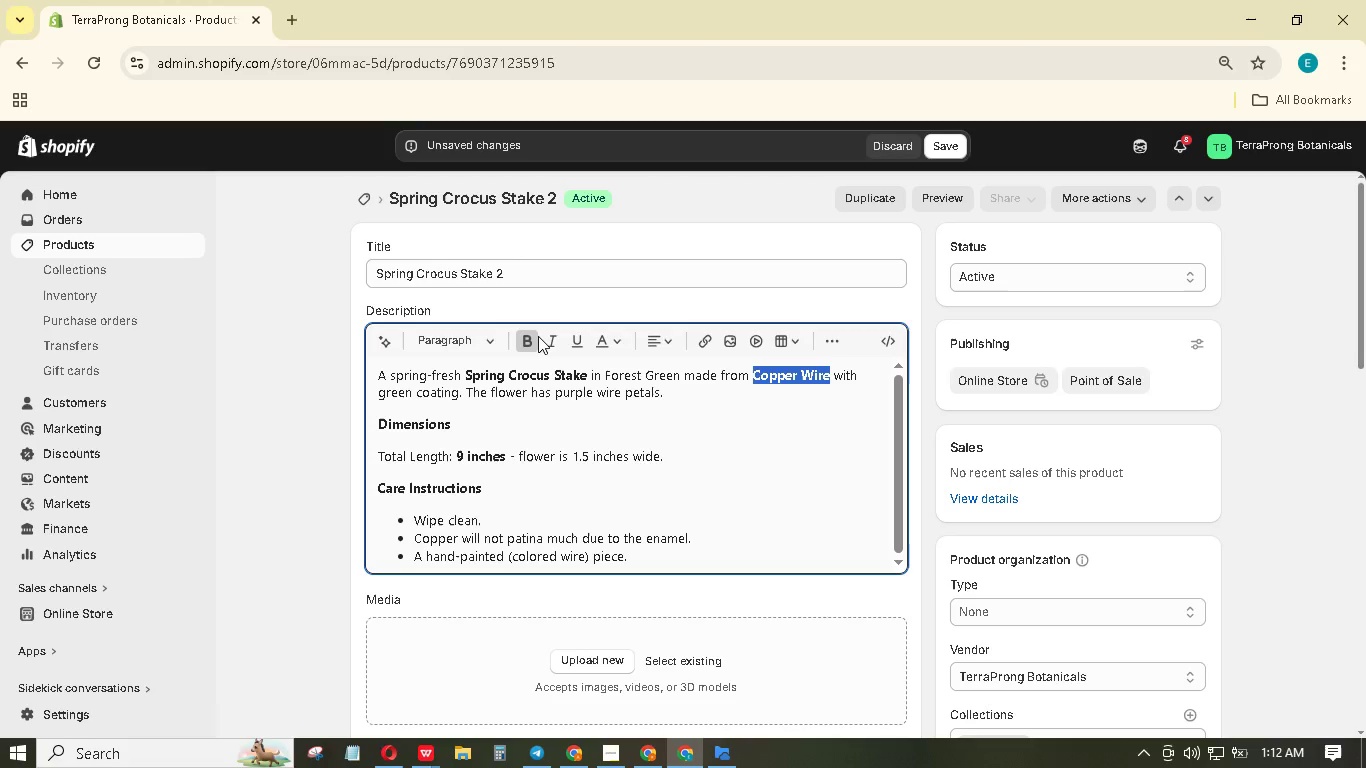 
wait(115.73)
 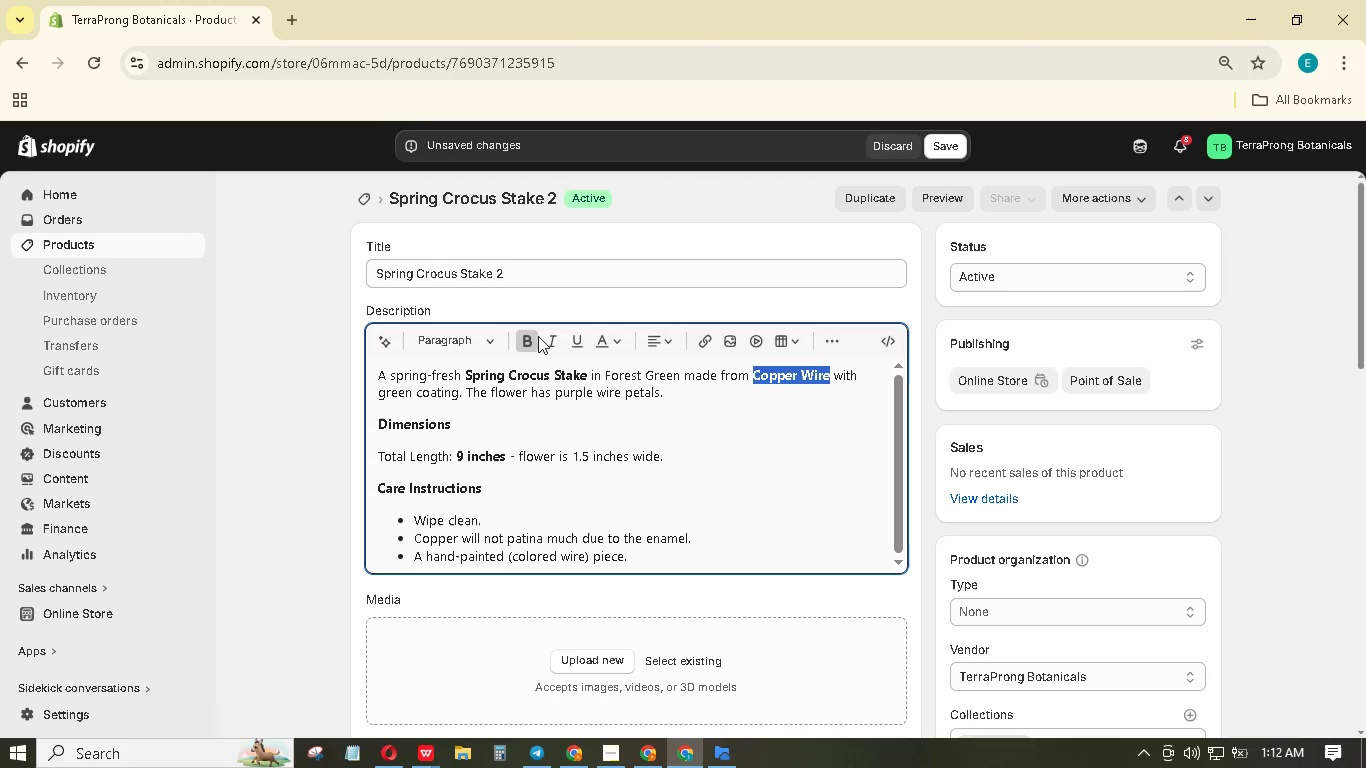 
scroll: coordinate [588, 399], scroll_direction: down, amount: 1.0
 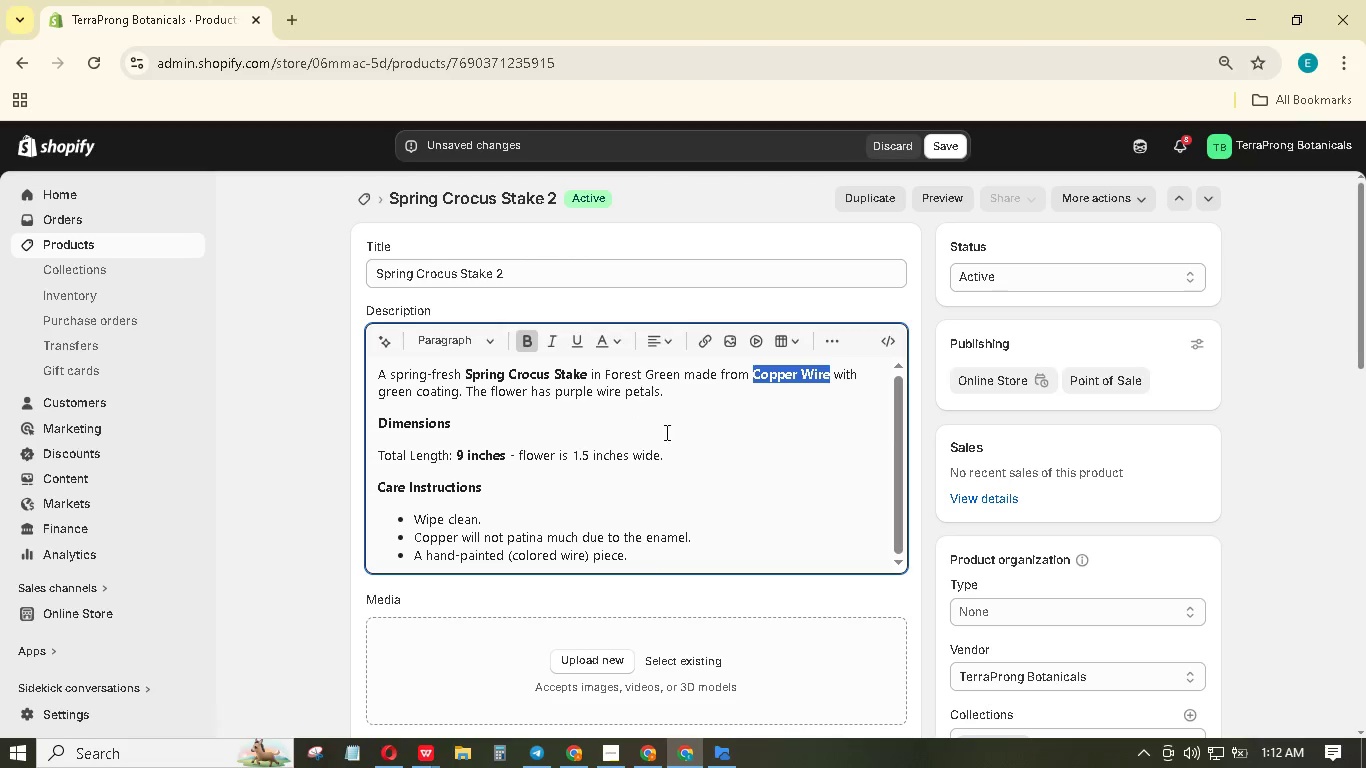 
left_click([673, 438])
 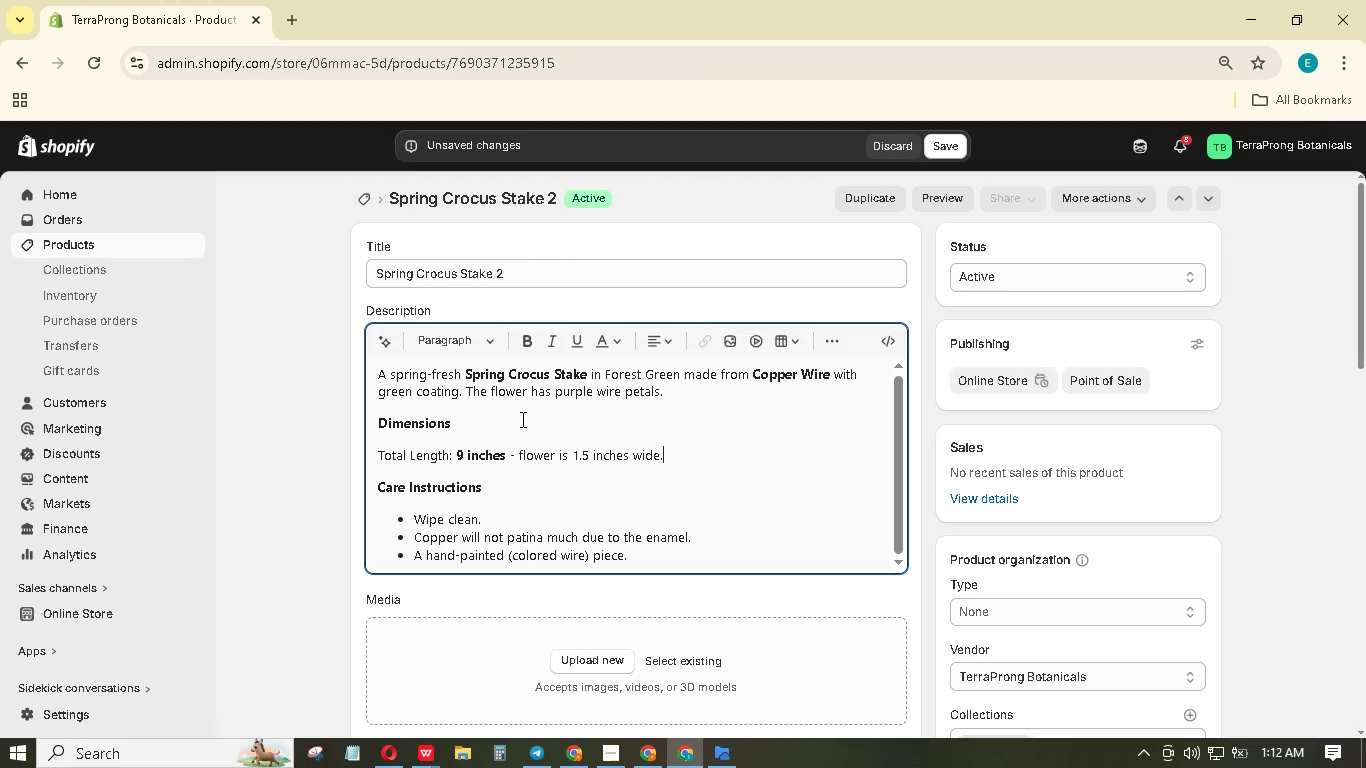 
scroll: coordinate [525, 421], scroll_direction: down, amount: 2.0
 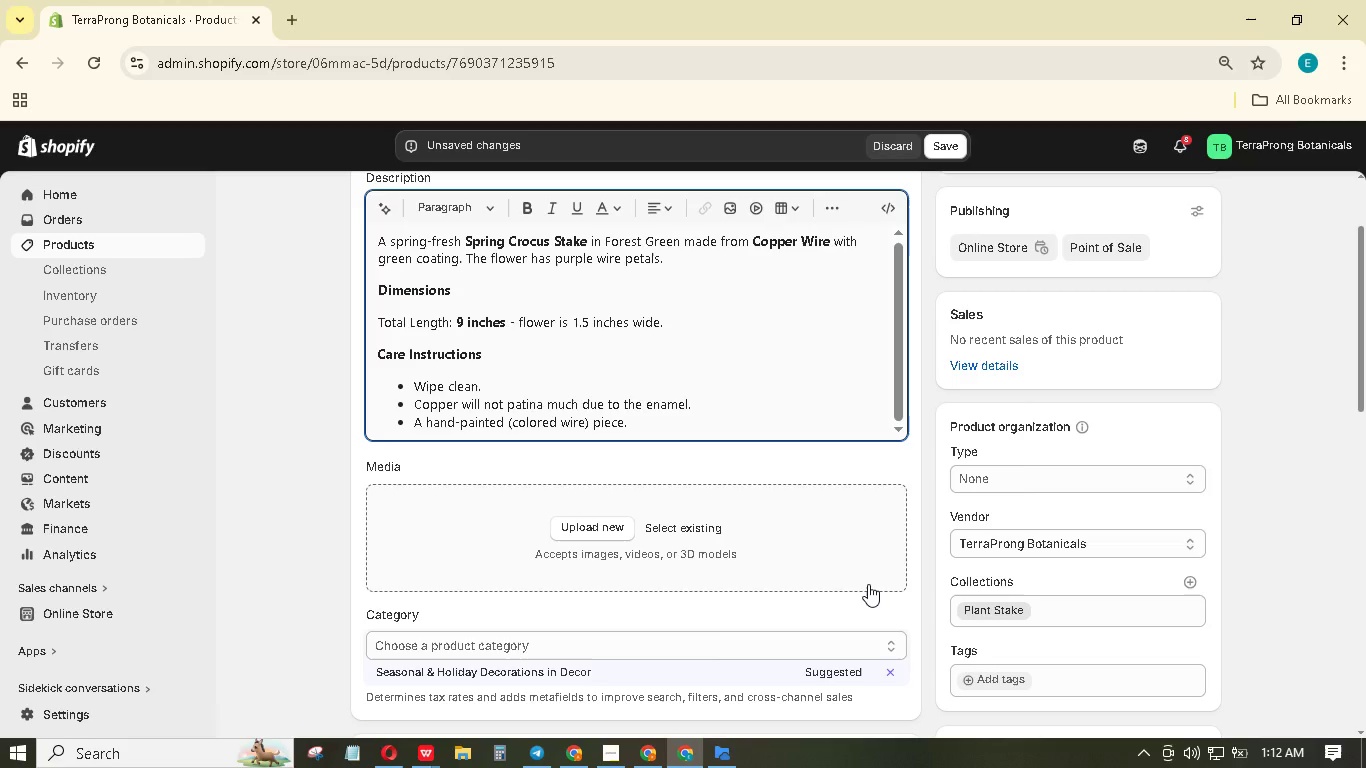 
wait(7.71)
 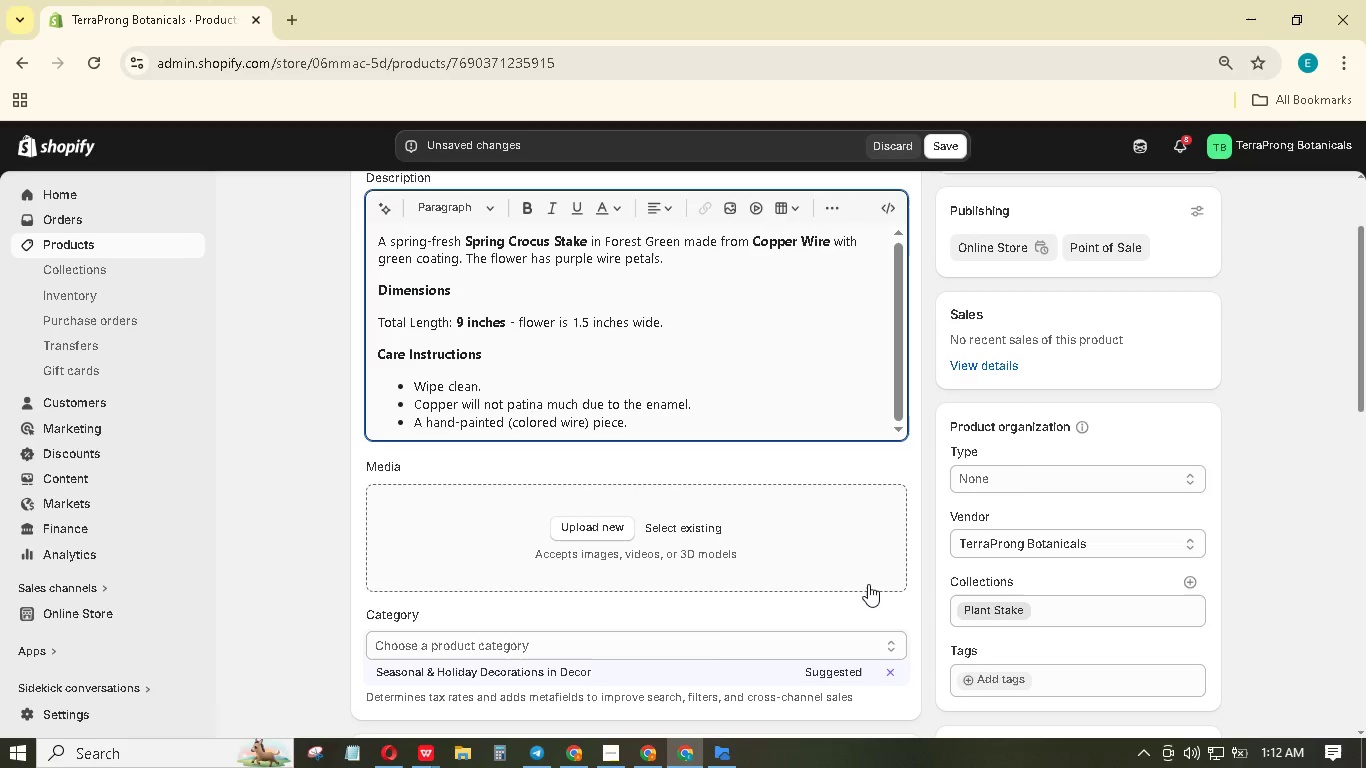 
scroll: coordinate [847, 580], scroll_direction: up, amount: 2.0
 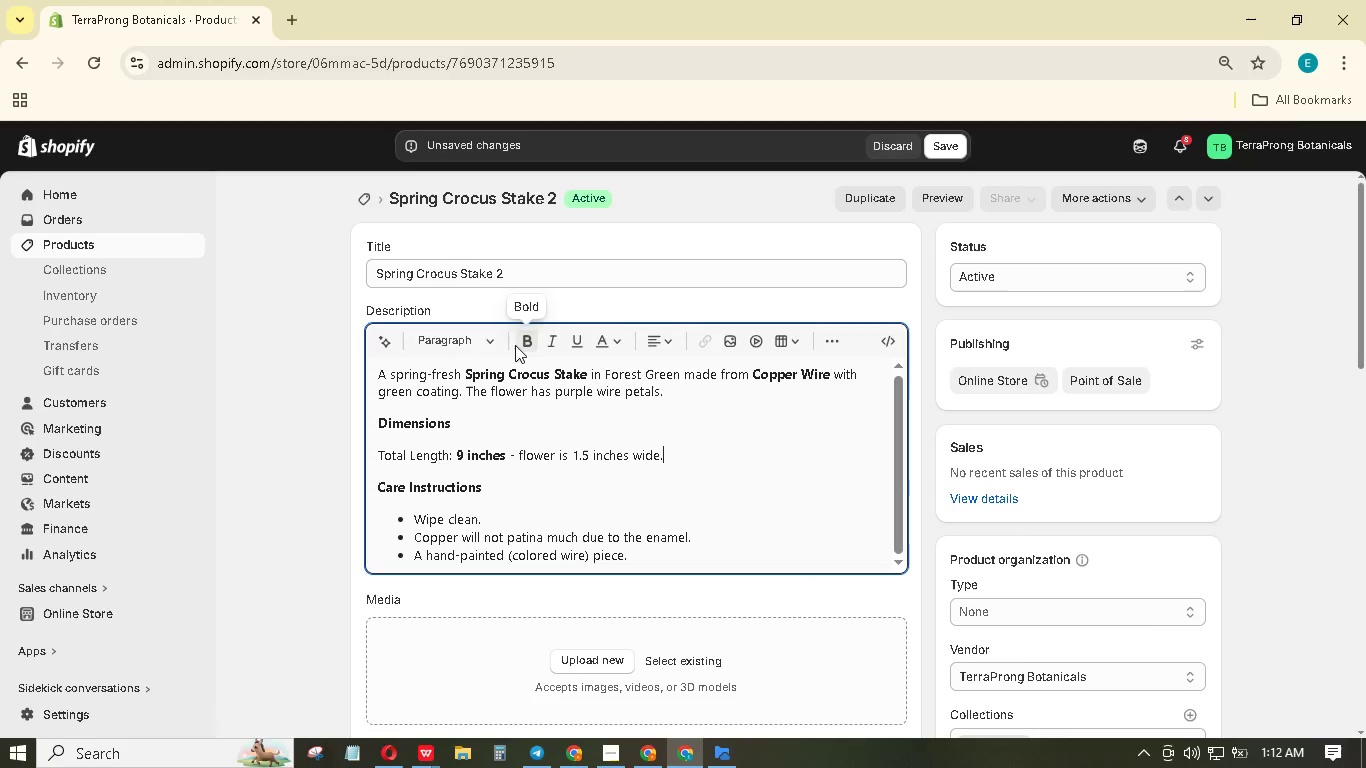 
left_click([546, 276])
 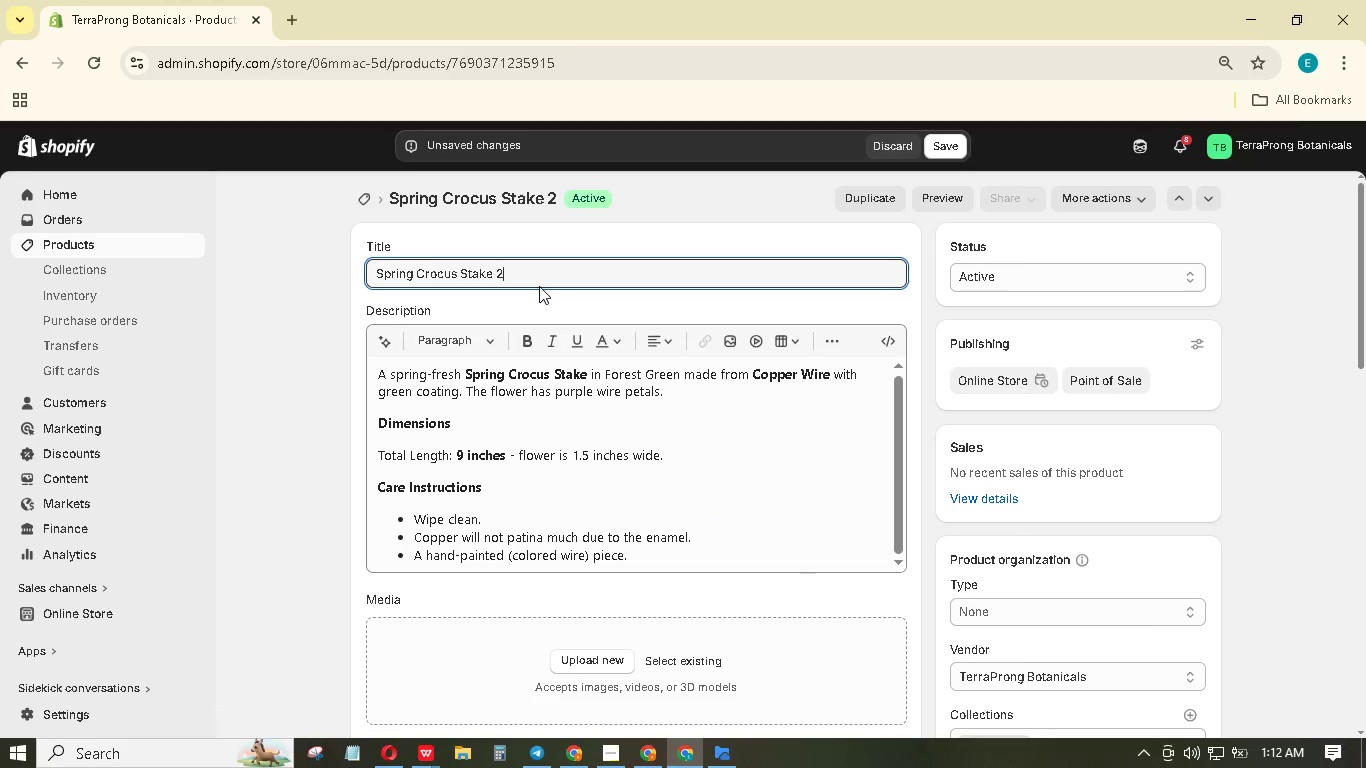 
key(Backspace)
type(- Foret Green (9in))
 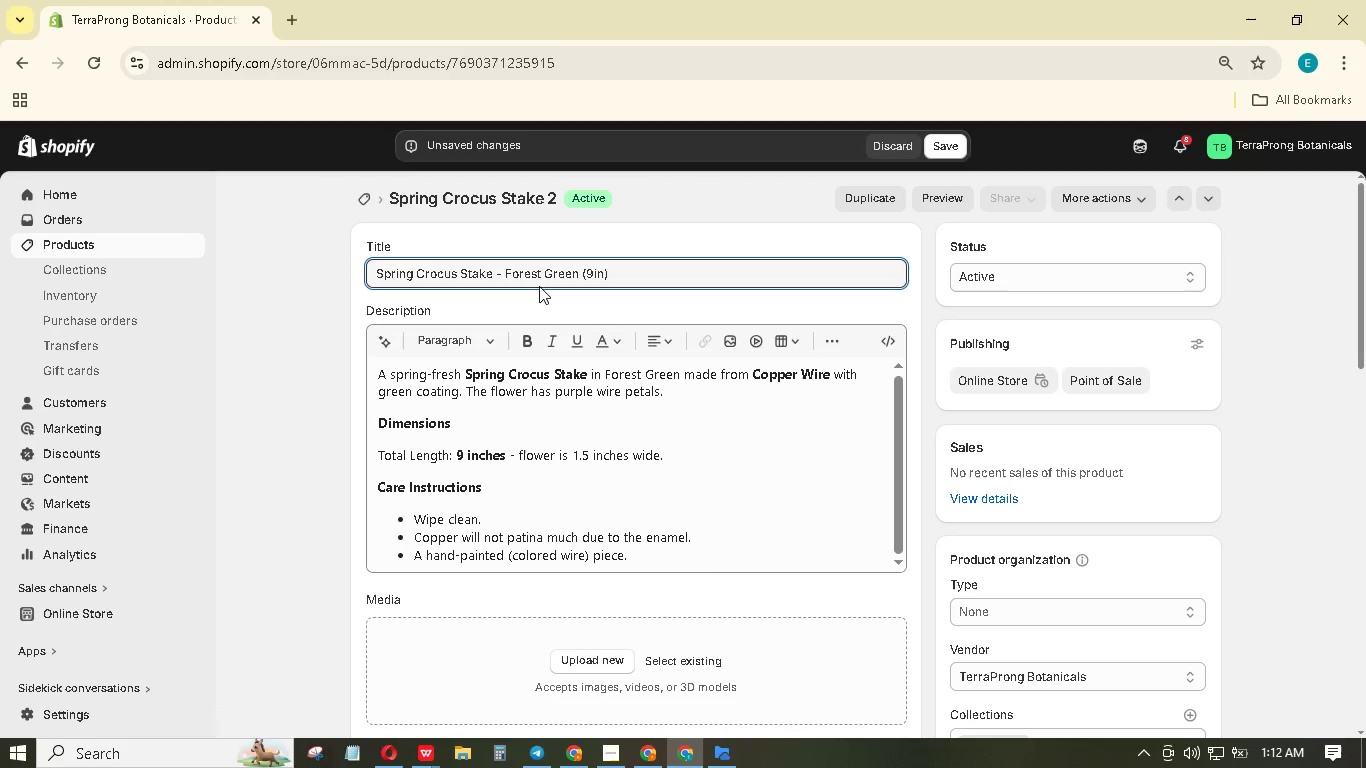 
 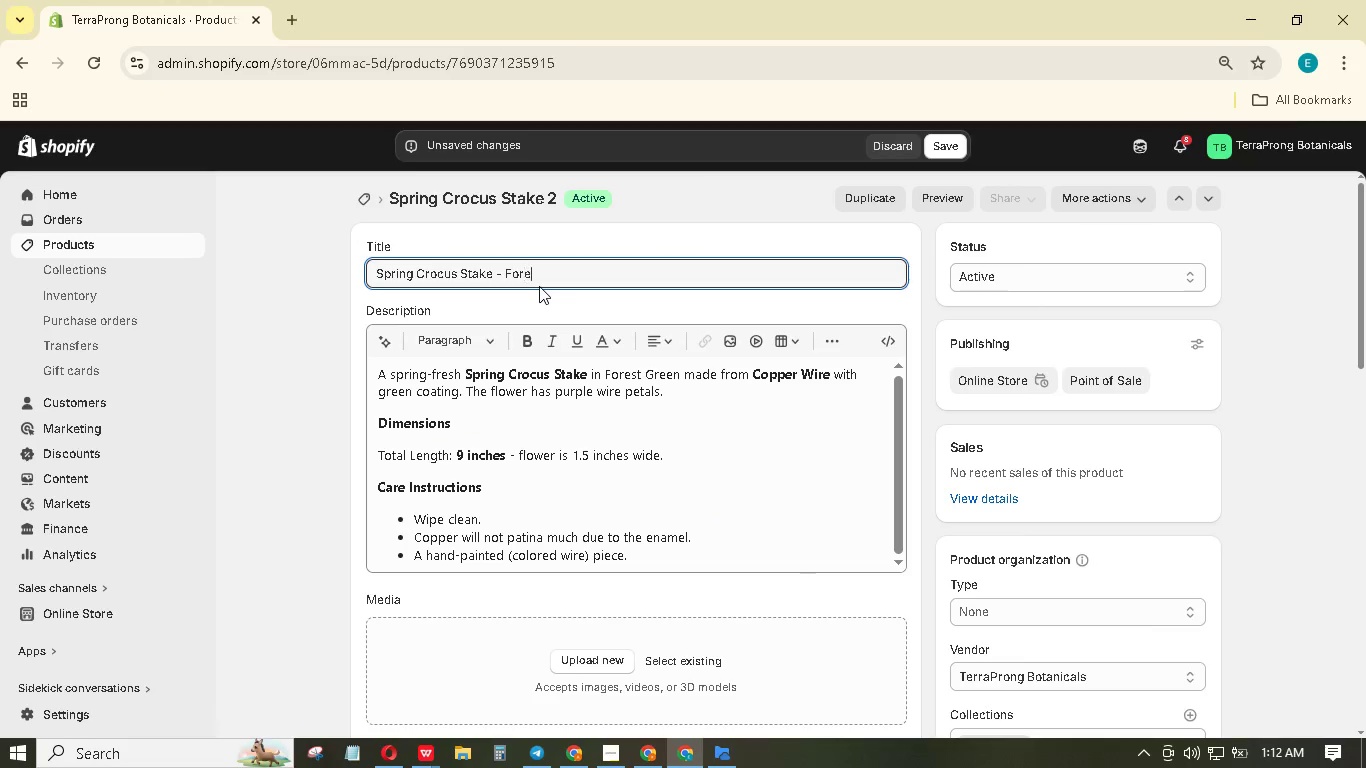 
hold_key(key=S, duration=0.33)
 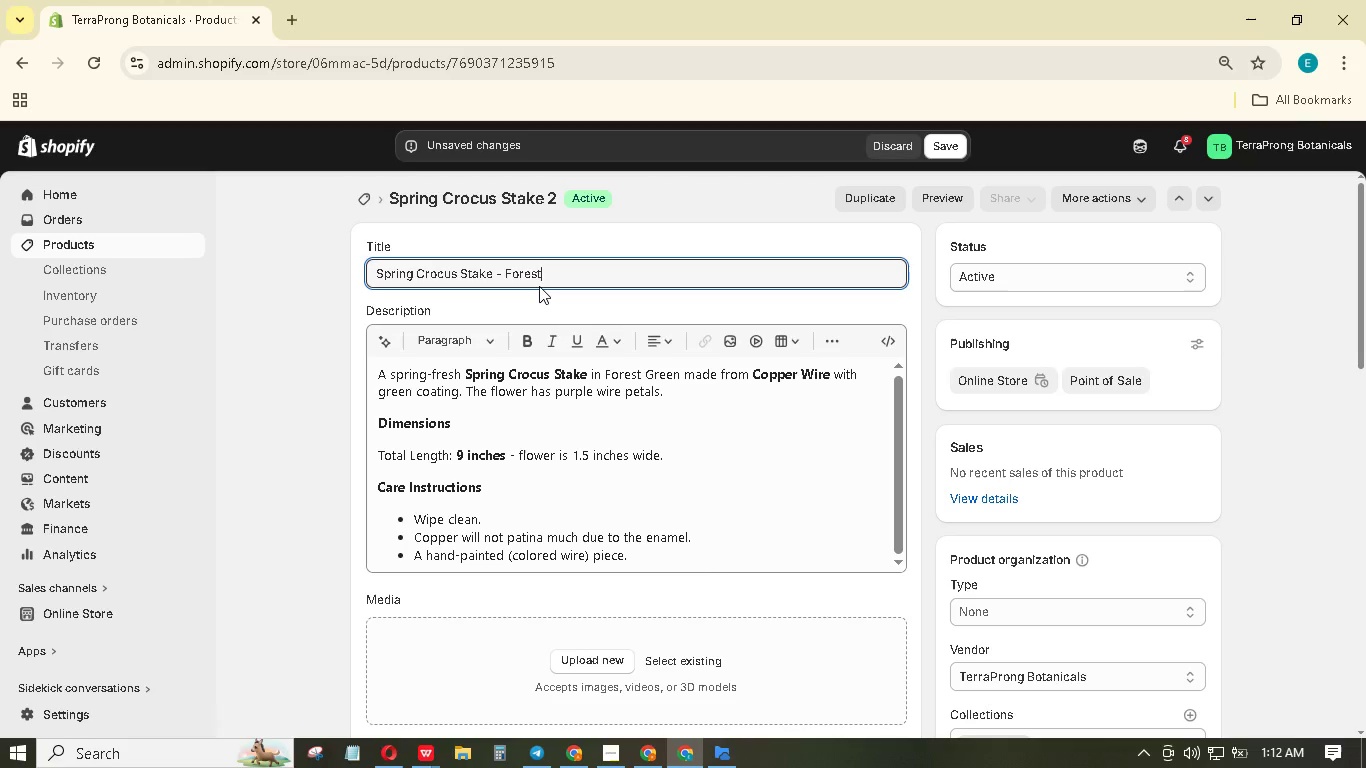 
scroll: coordinate [783, 474], scroll_direction: down, amount: 2.0
 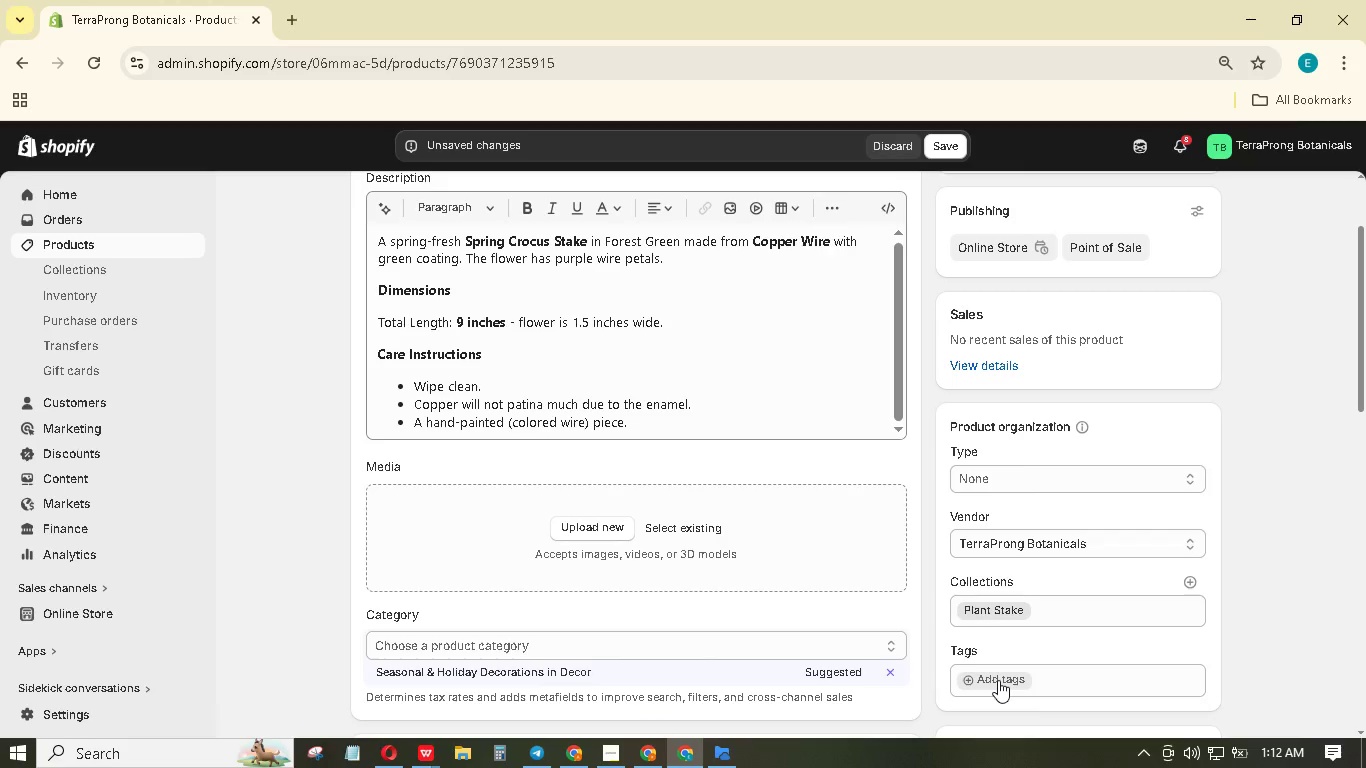 
left_click([998, 680])
 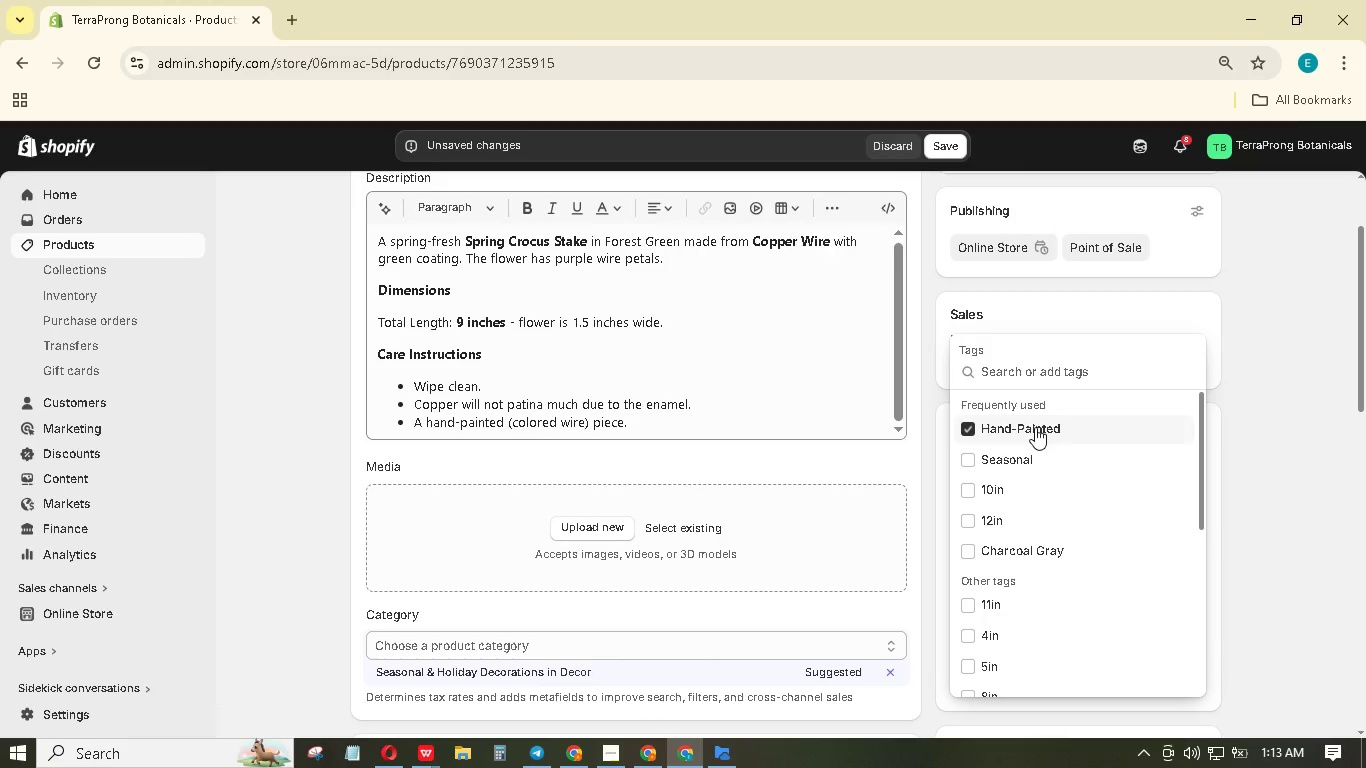 
scroll: coordinate [1021, 577], scroll_direction: down, amount: 5.0
 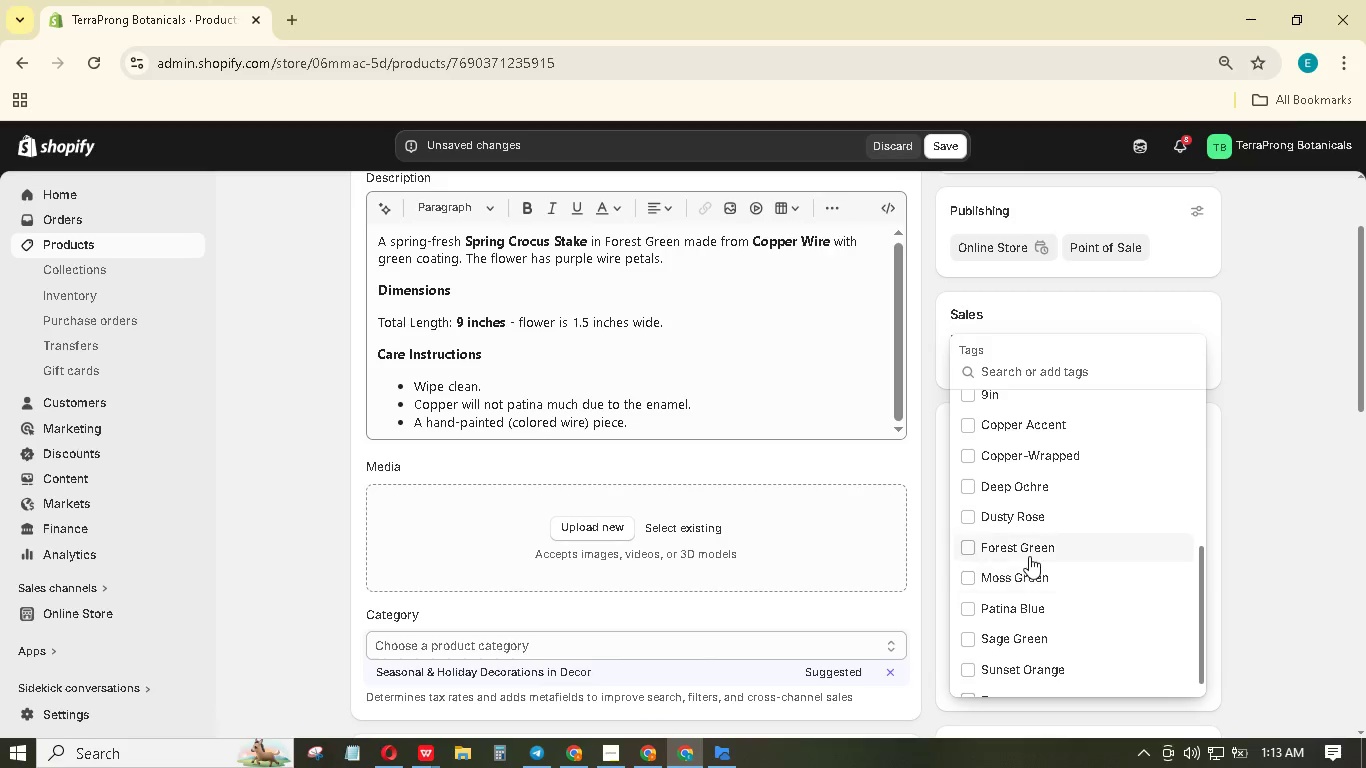 
left_click([1032, 551])
 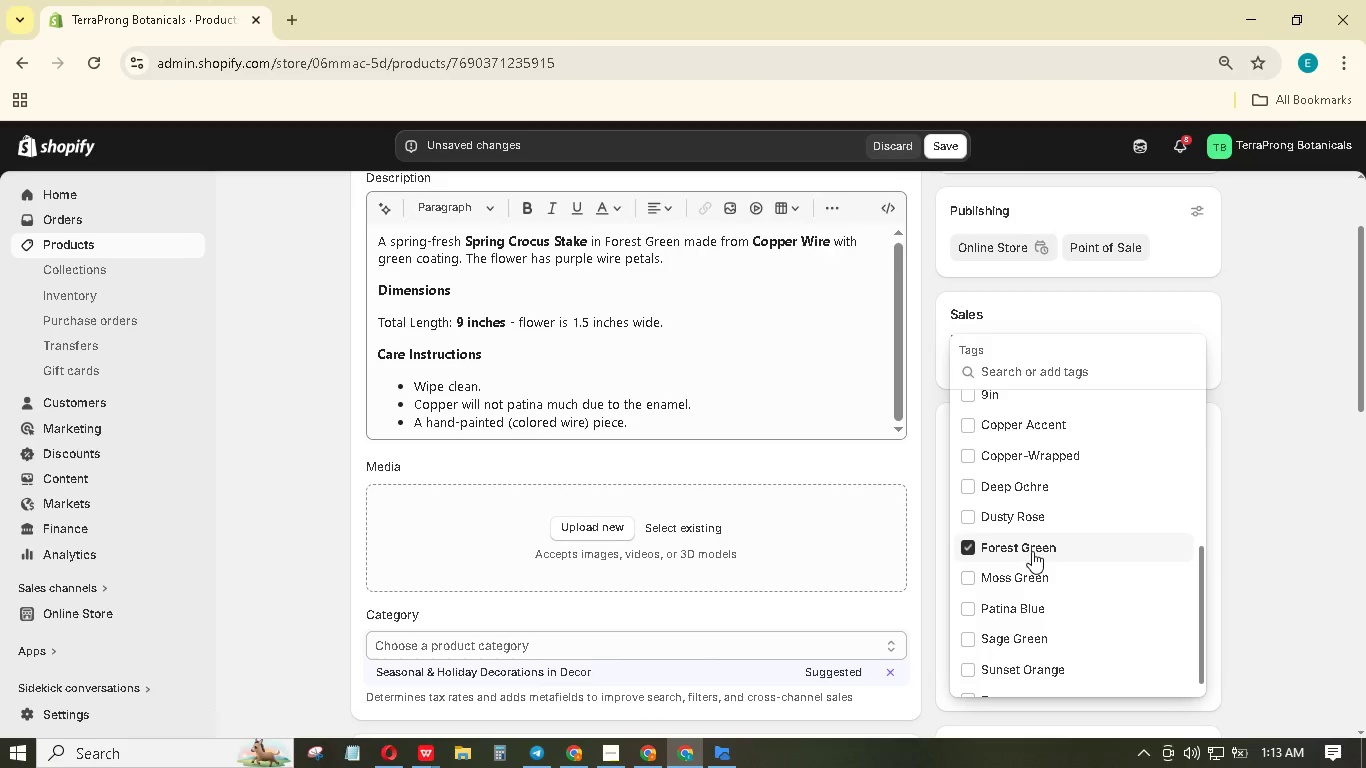 
scroll: coordinate [1032, 551], scroll_direction: up, amount: 2.0
 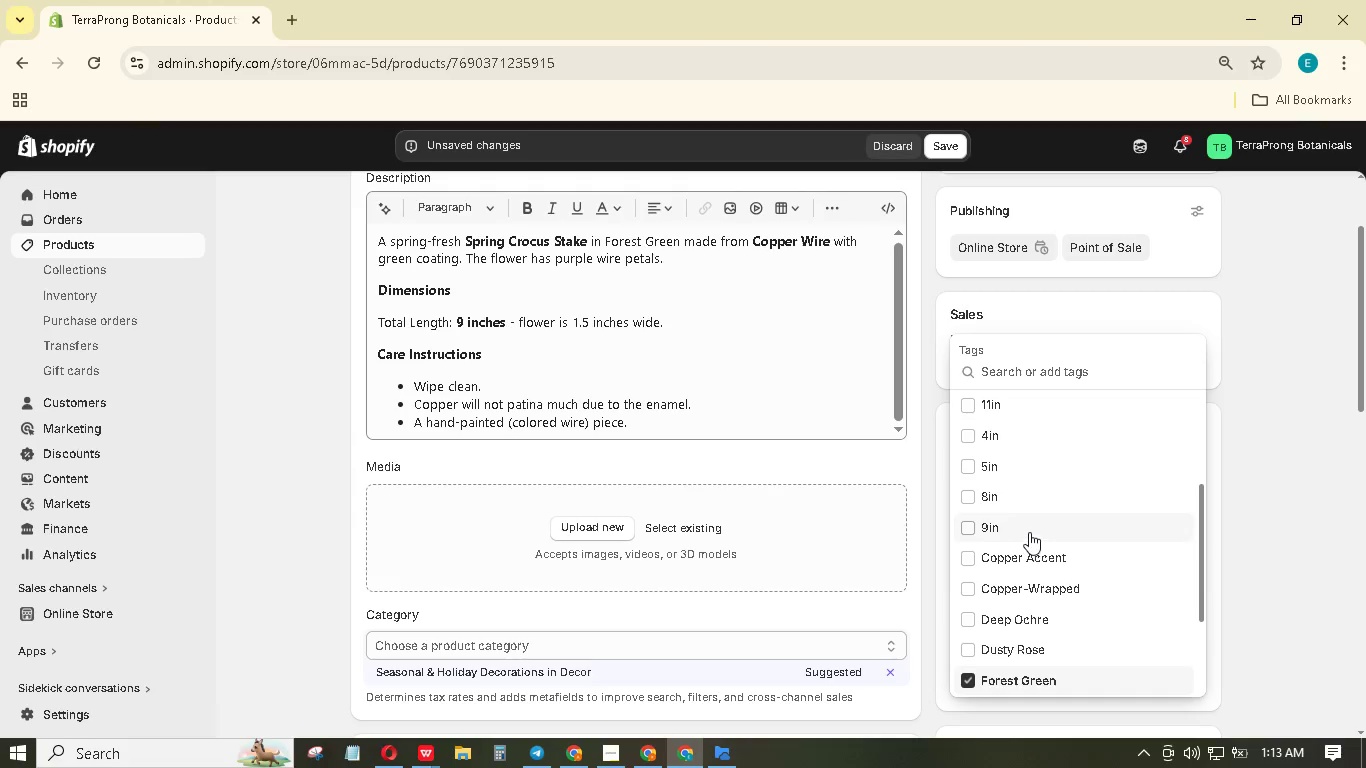 
left_click([1029, 532])
 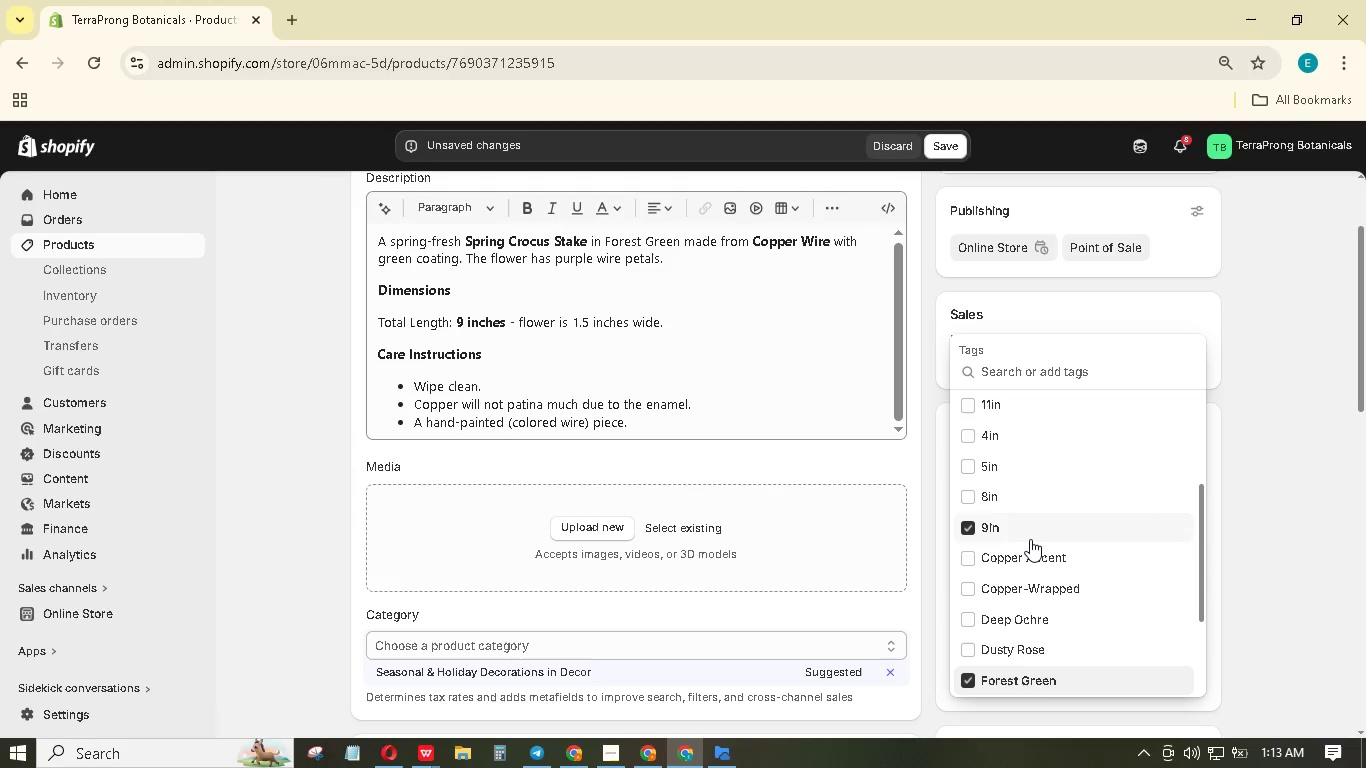 
scroll: coordinate [1069, 524], scroll_direction: down, amount: 2.0
 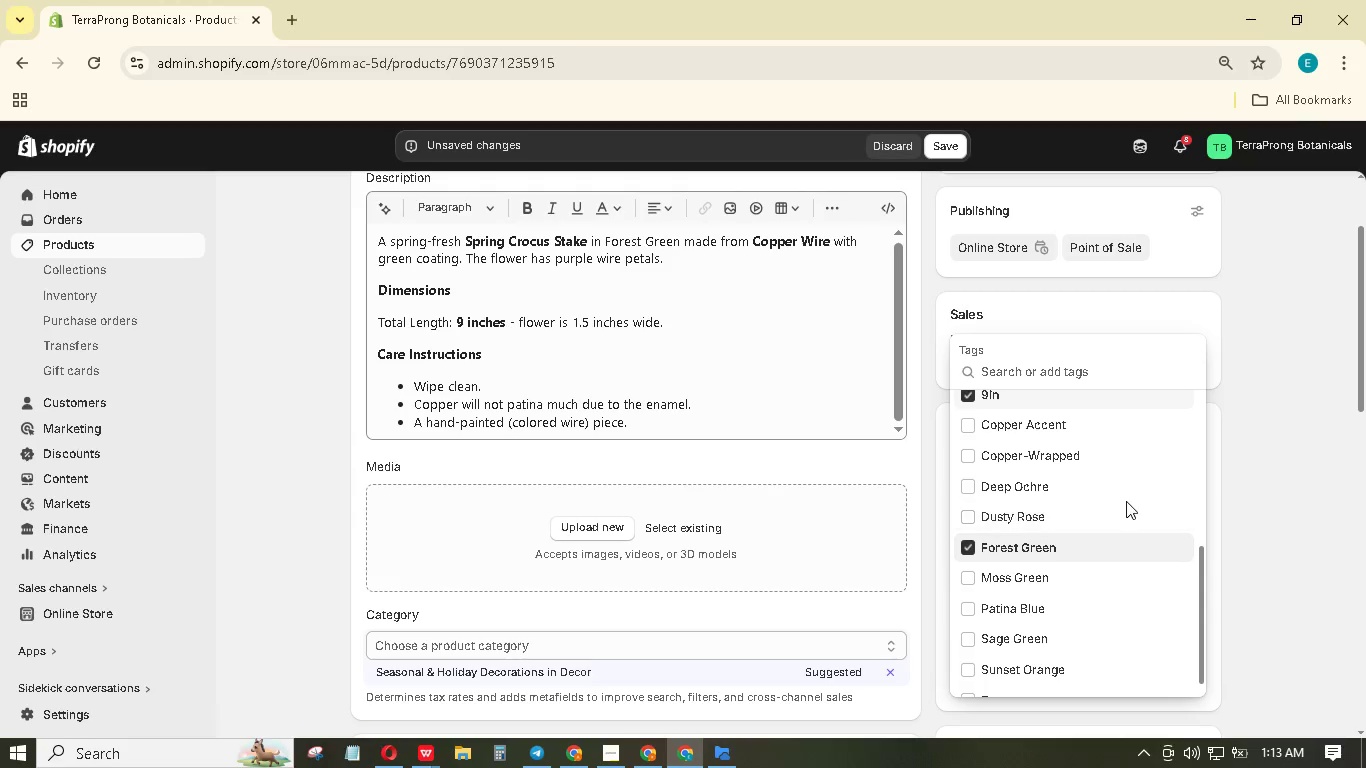 
scroll: coordinate [1126, 501], scroll_direction: up, amount: 6.0
 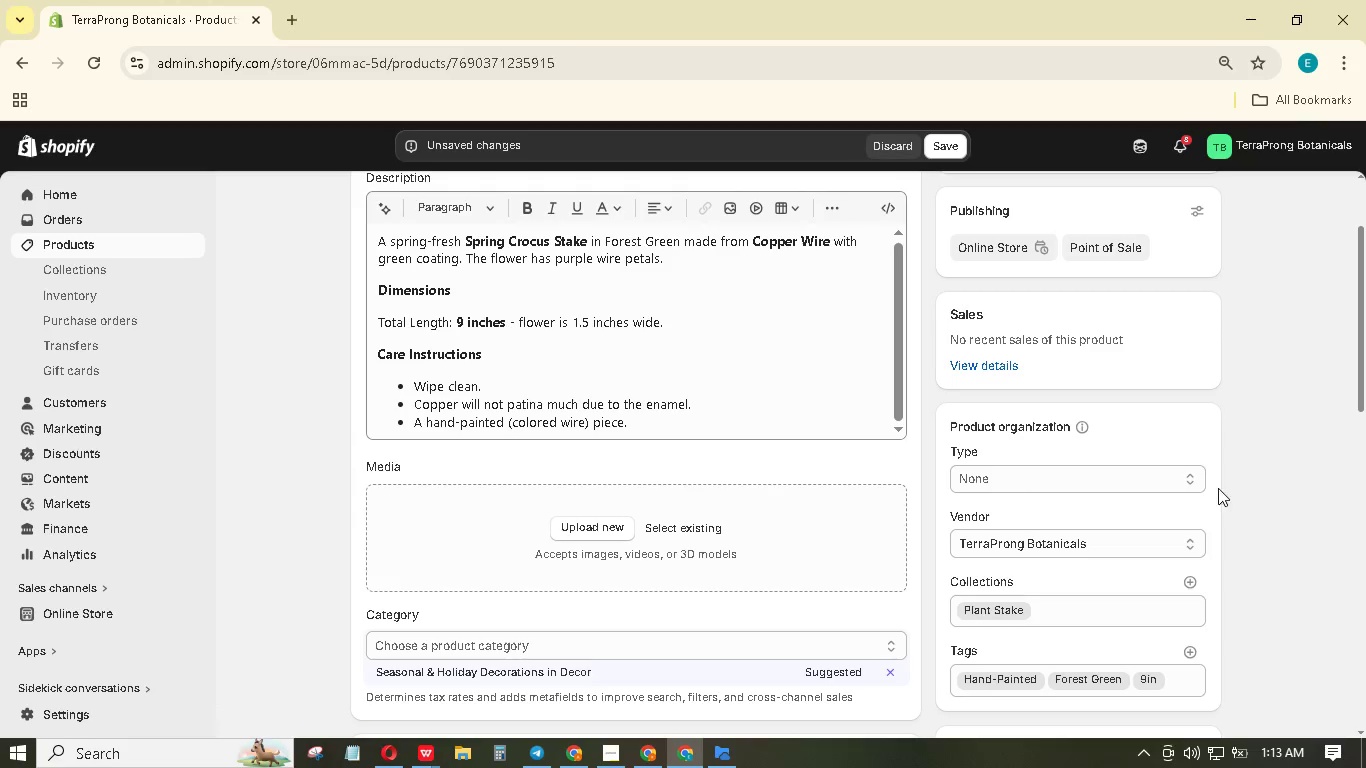 
scroll: coordinate [1211, 488], scroll_direction: down, amount: 2.0
 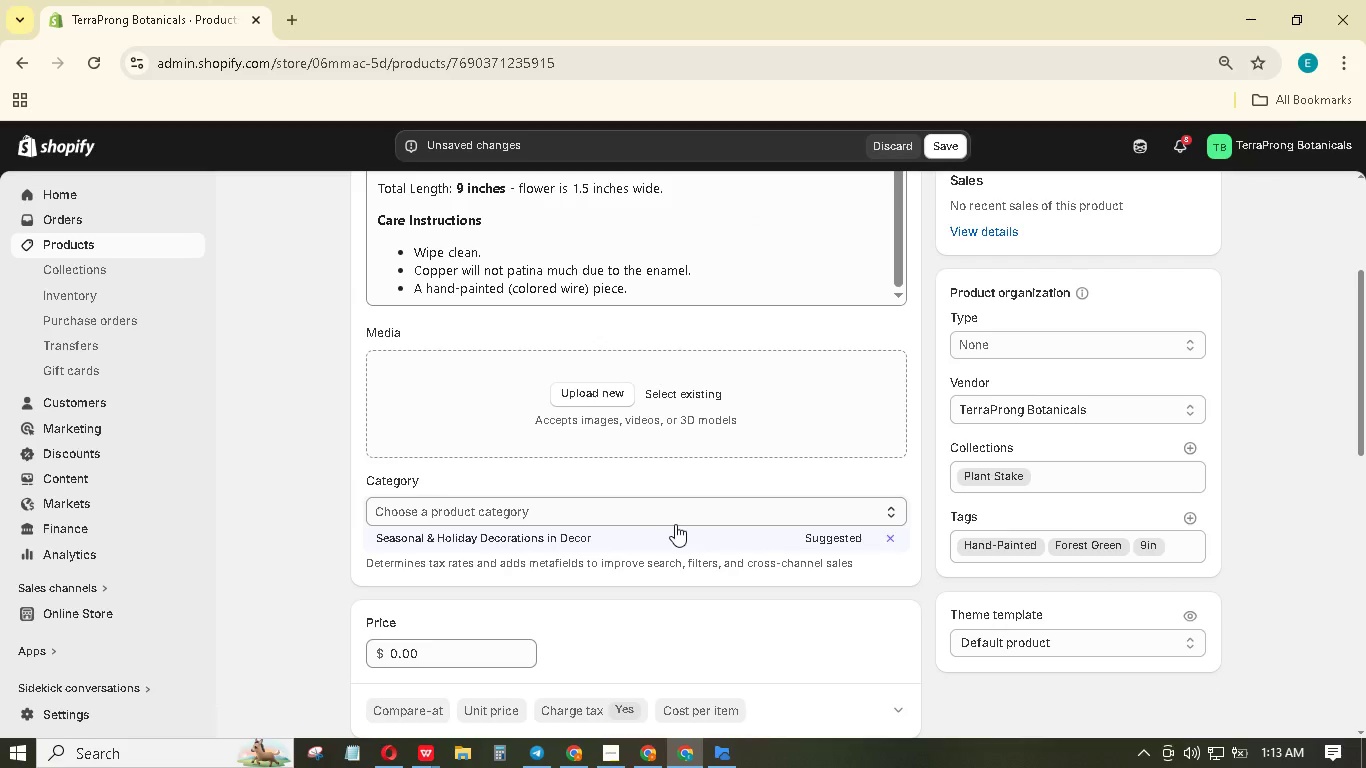 
left_click([686, 512])
 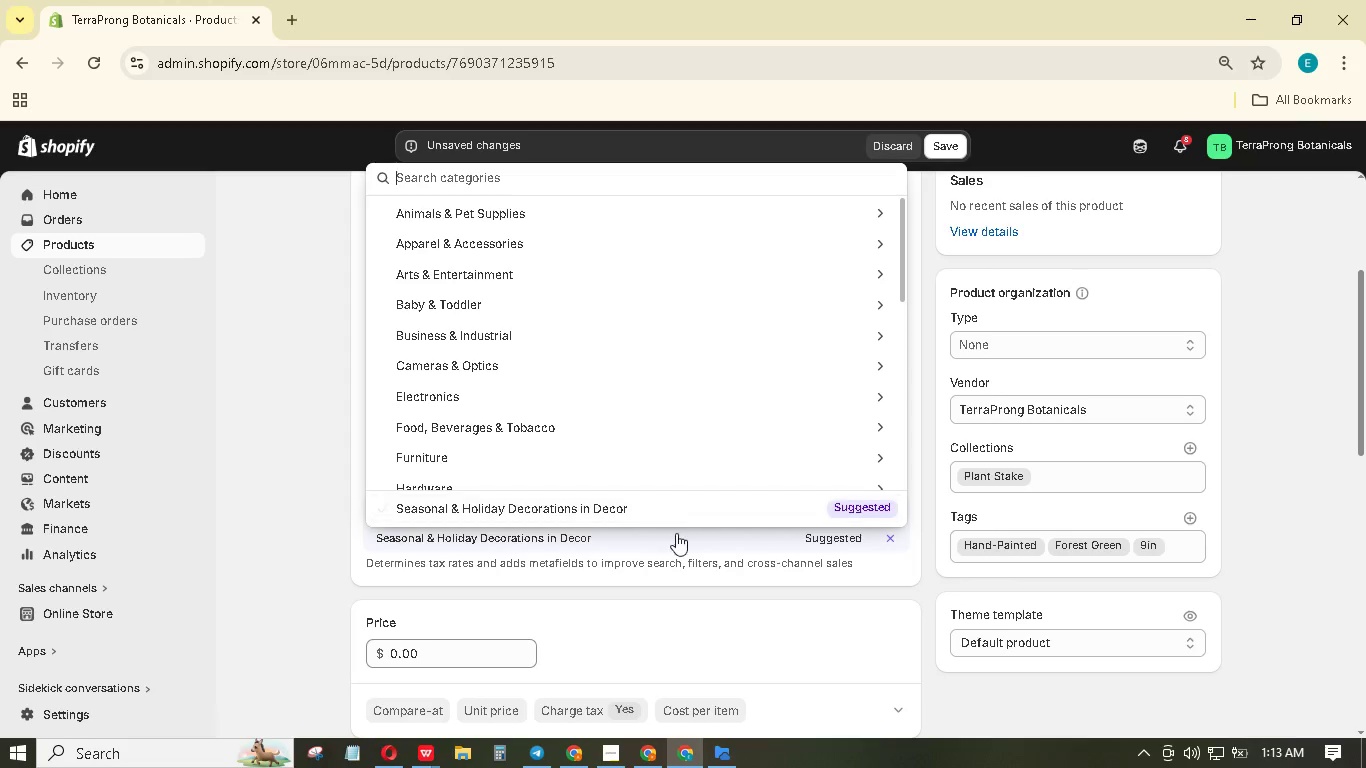 
type(Plant stake)
 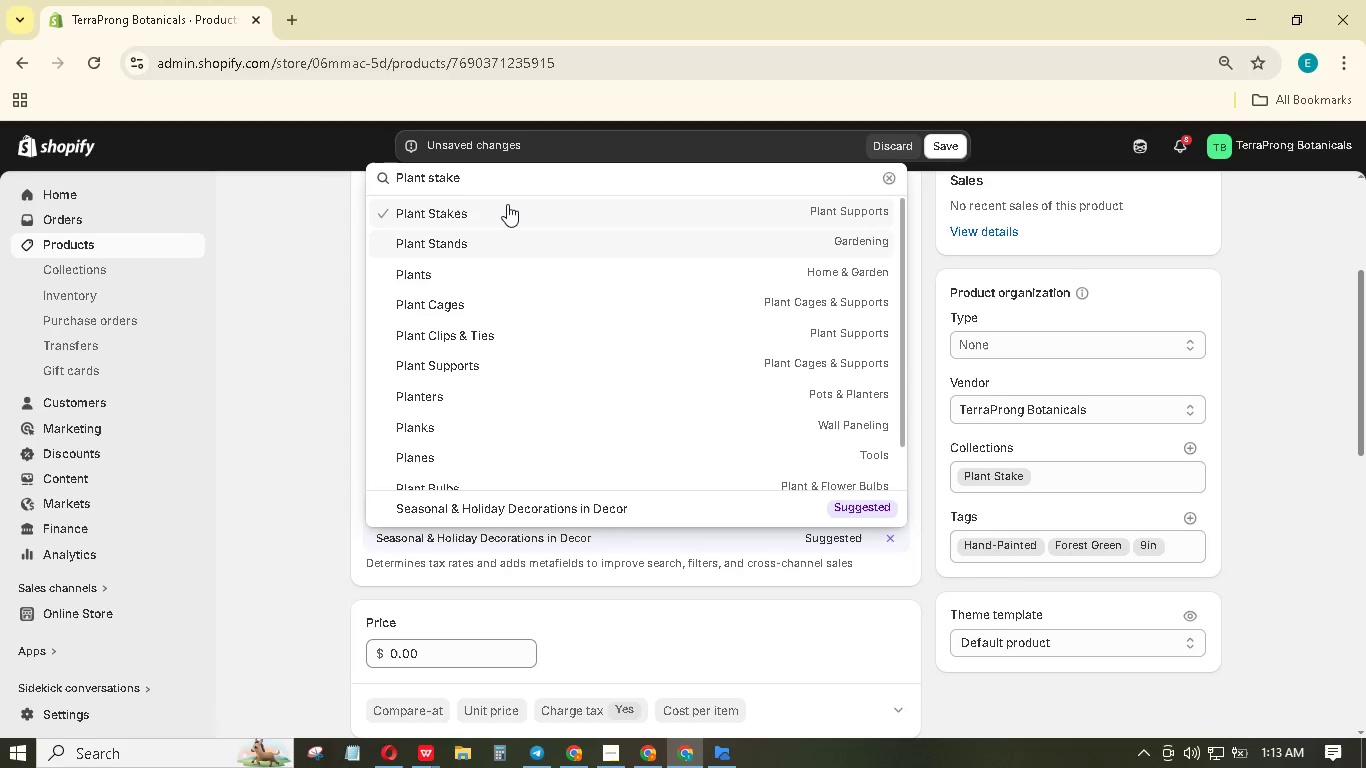 
left_click([507, 204])
 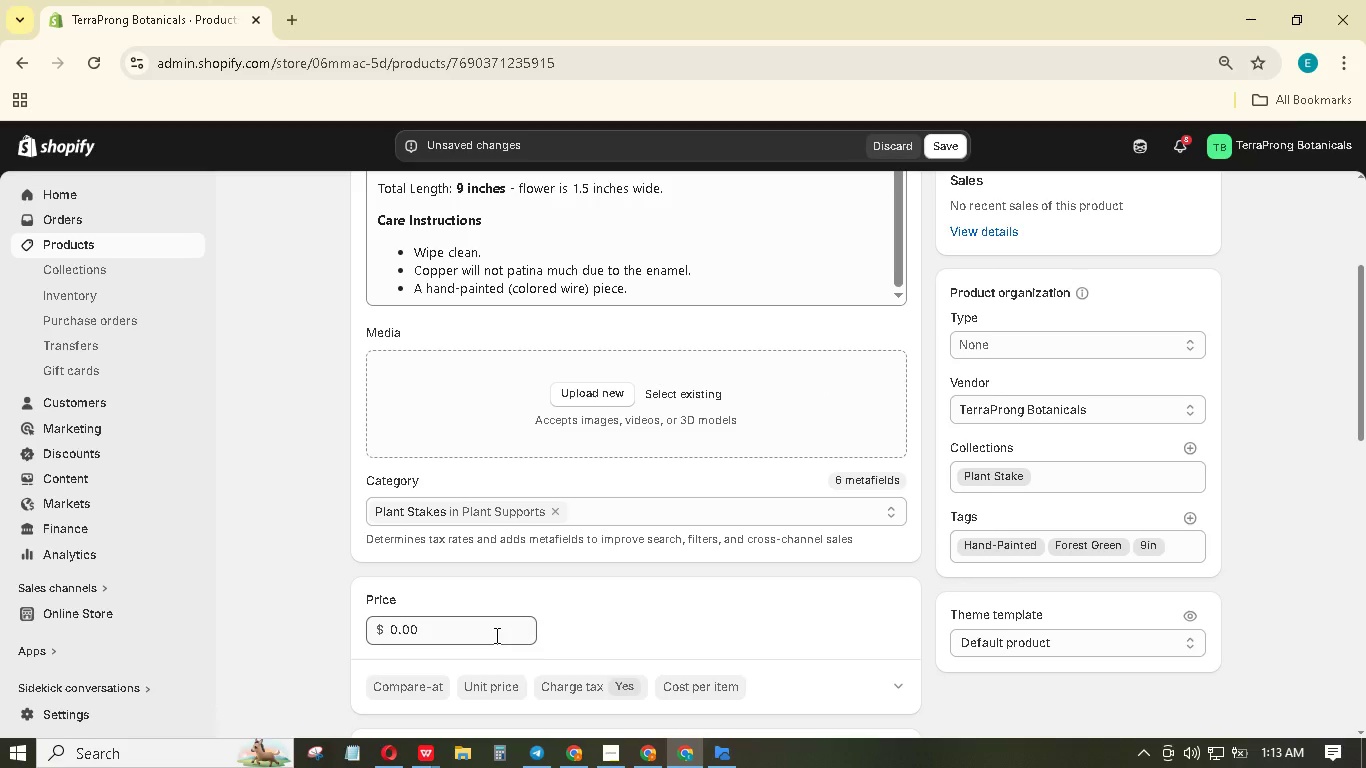 
left_click_drag(start_coordinate=[495, 635], to_coordinate=[361, 612])
 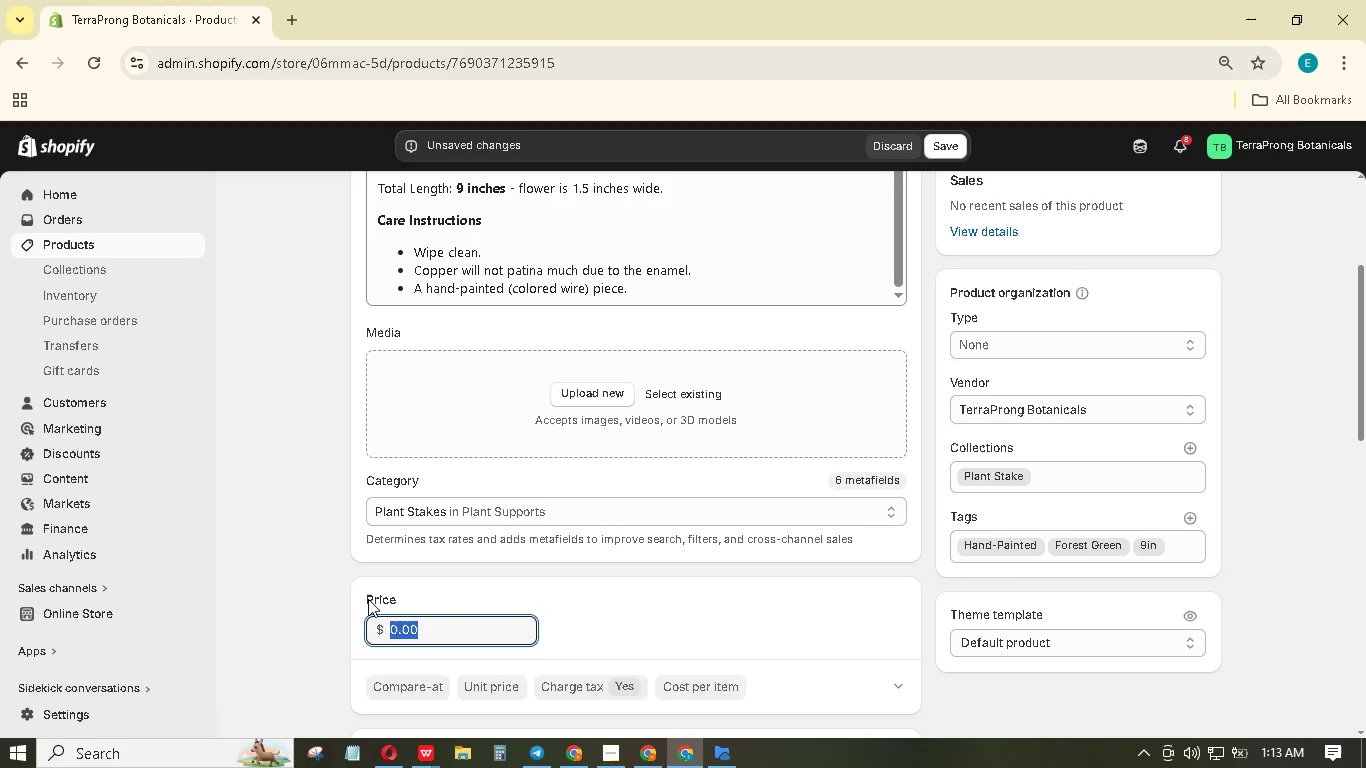 
key(Numpad3)
 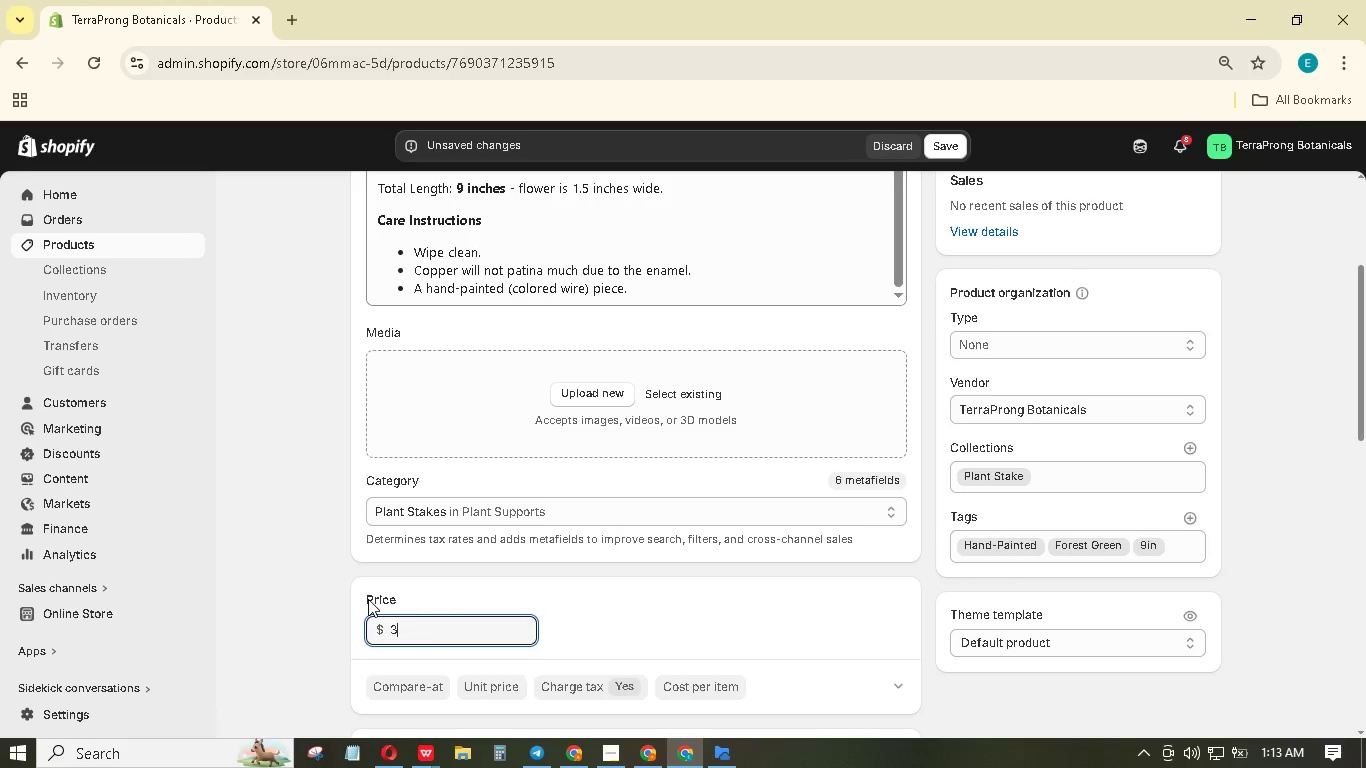 
key(Numpad7)
 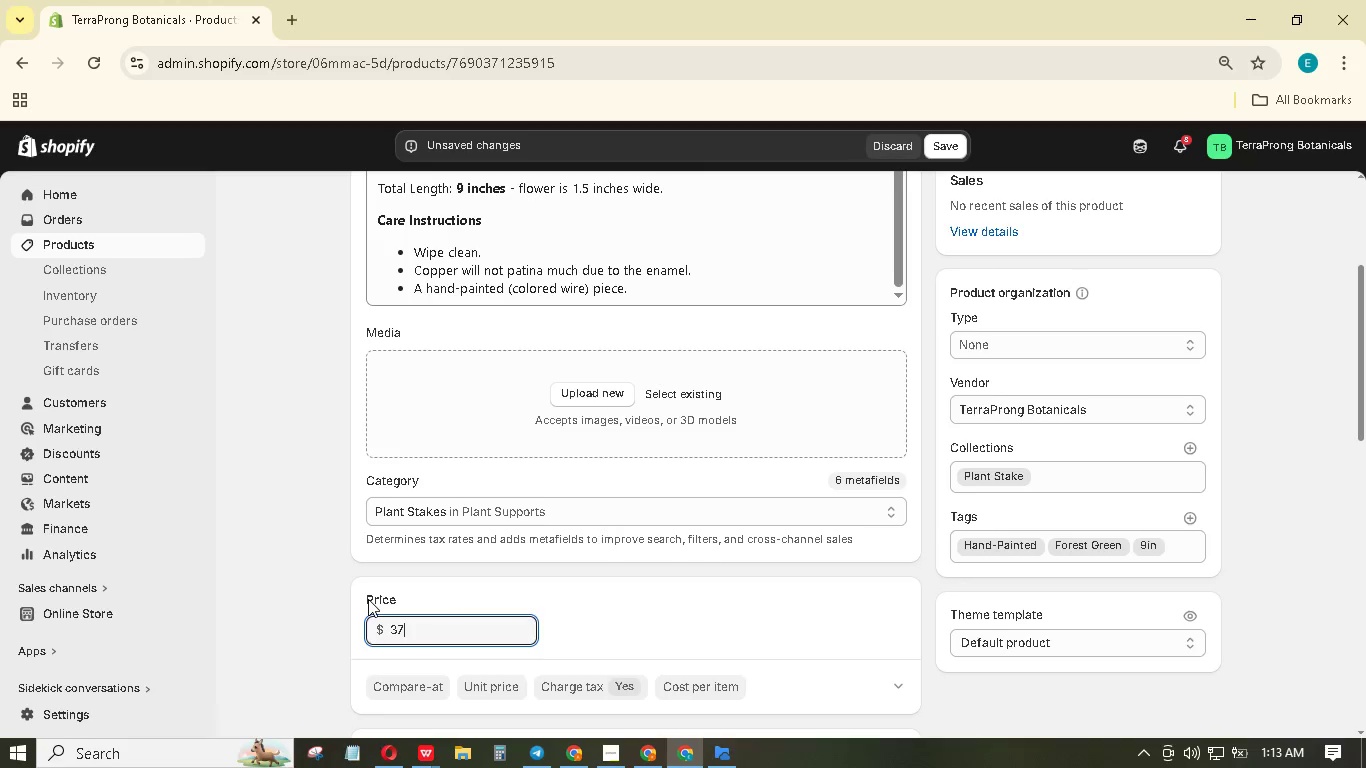 
key(NumpadDecimal)
 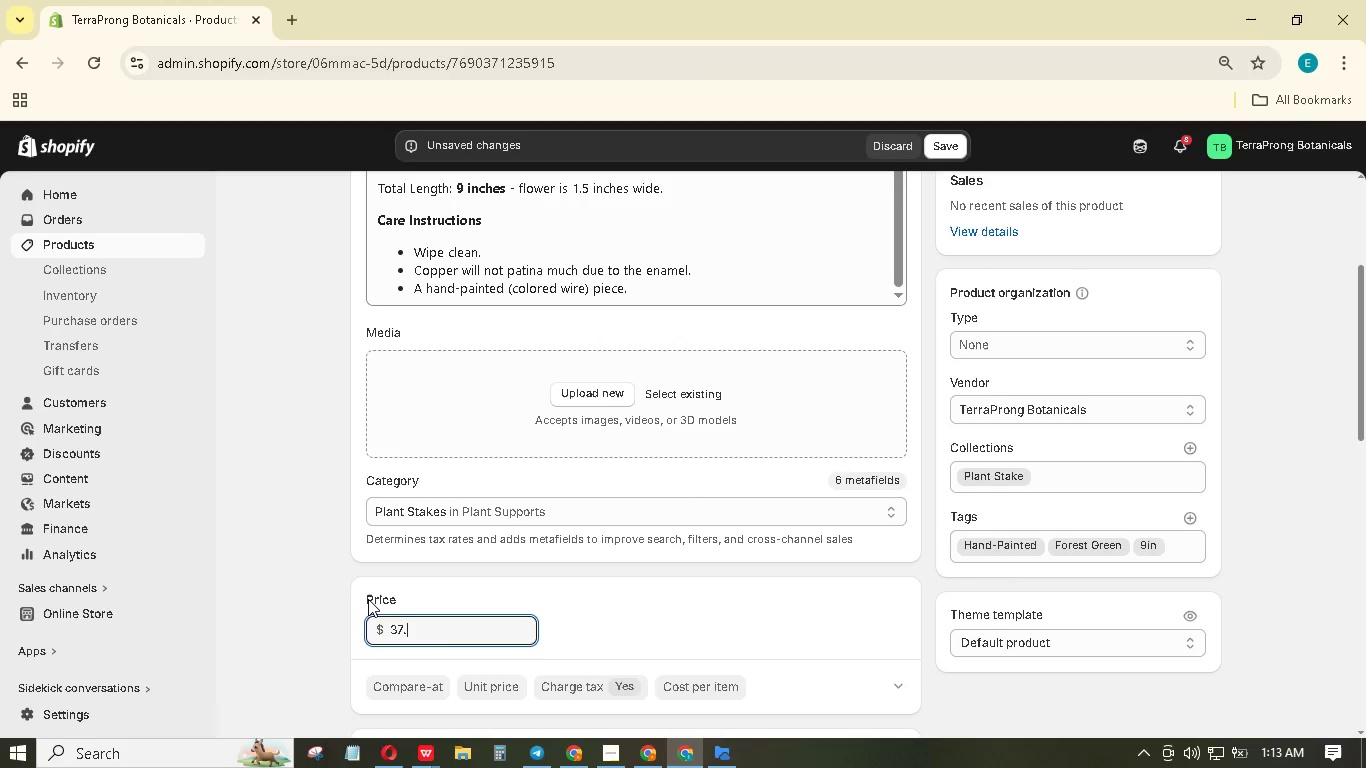 
key(Numpad4)
 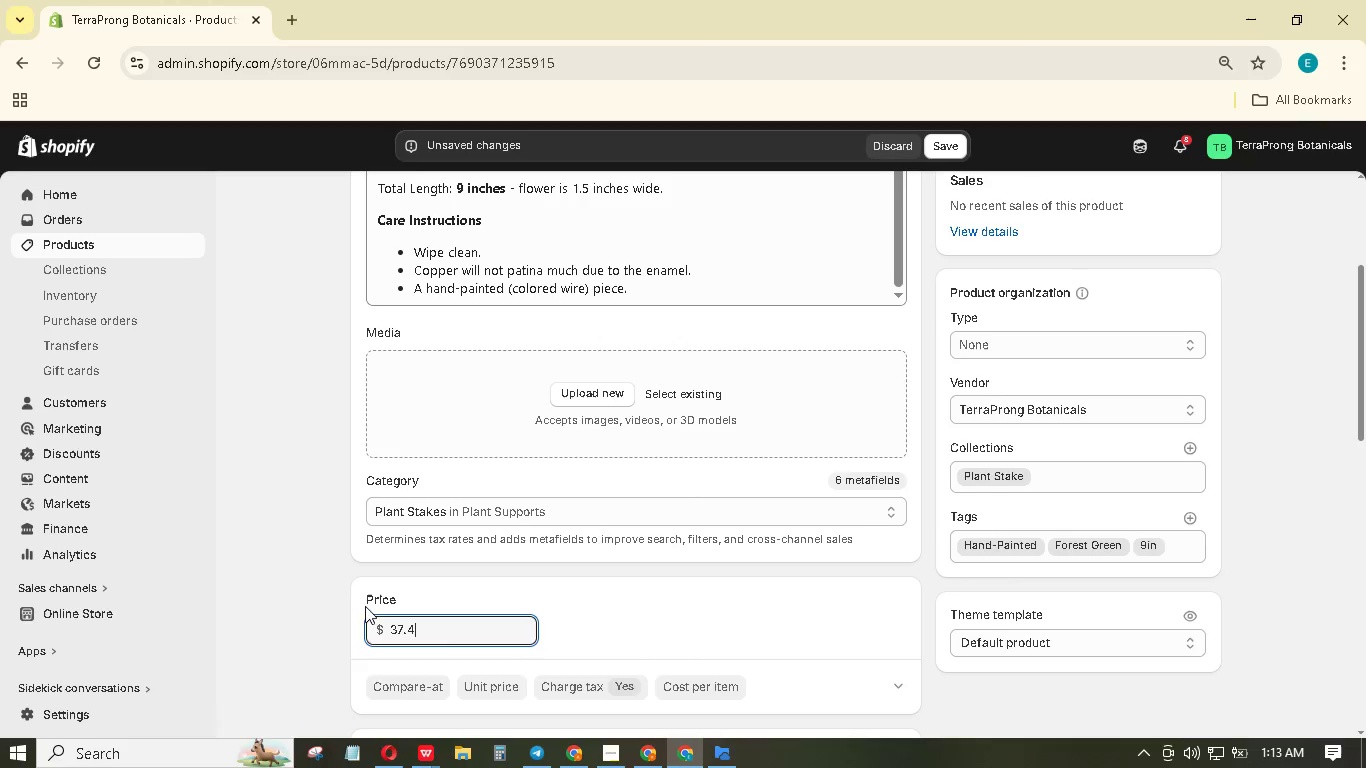 
mouse_move([384, 687])
 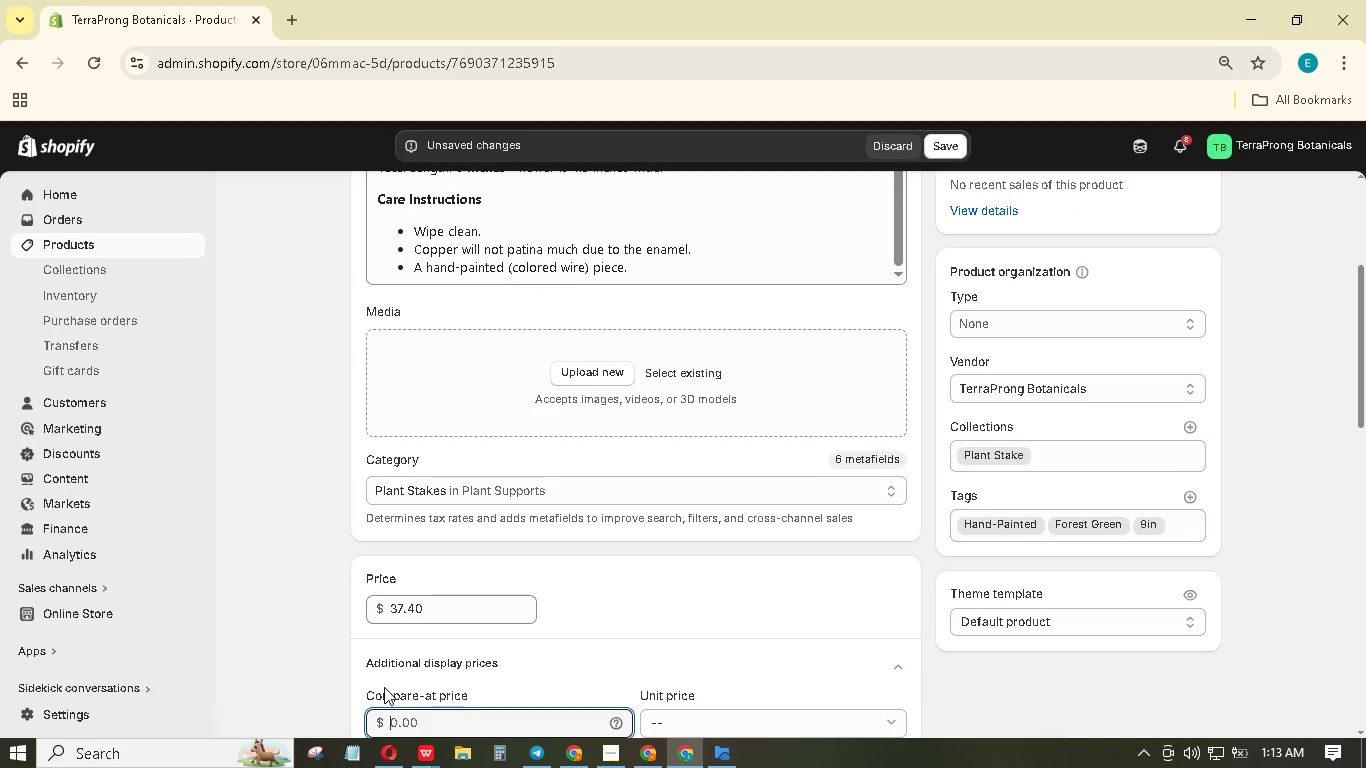 
key(Numpad5)
 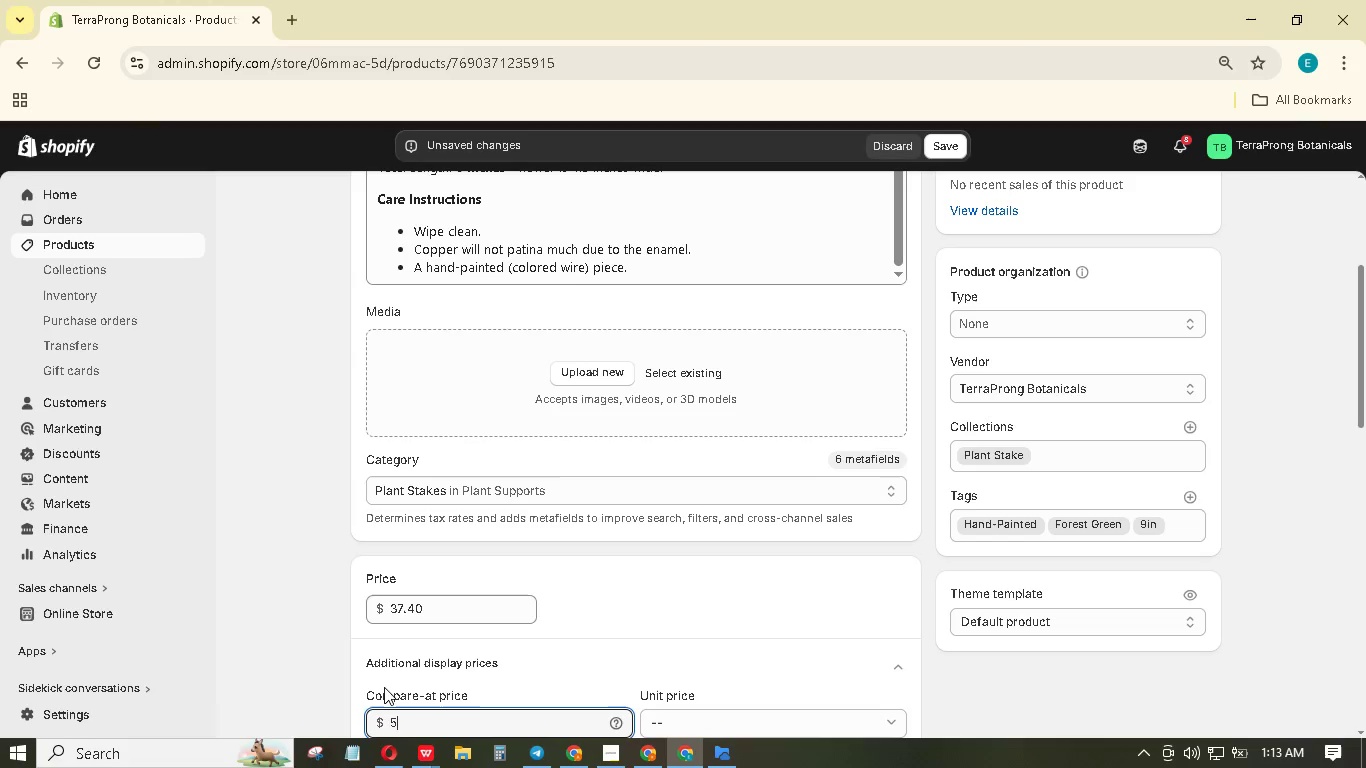 
key(Numpad9)
 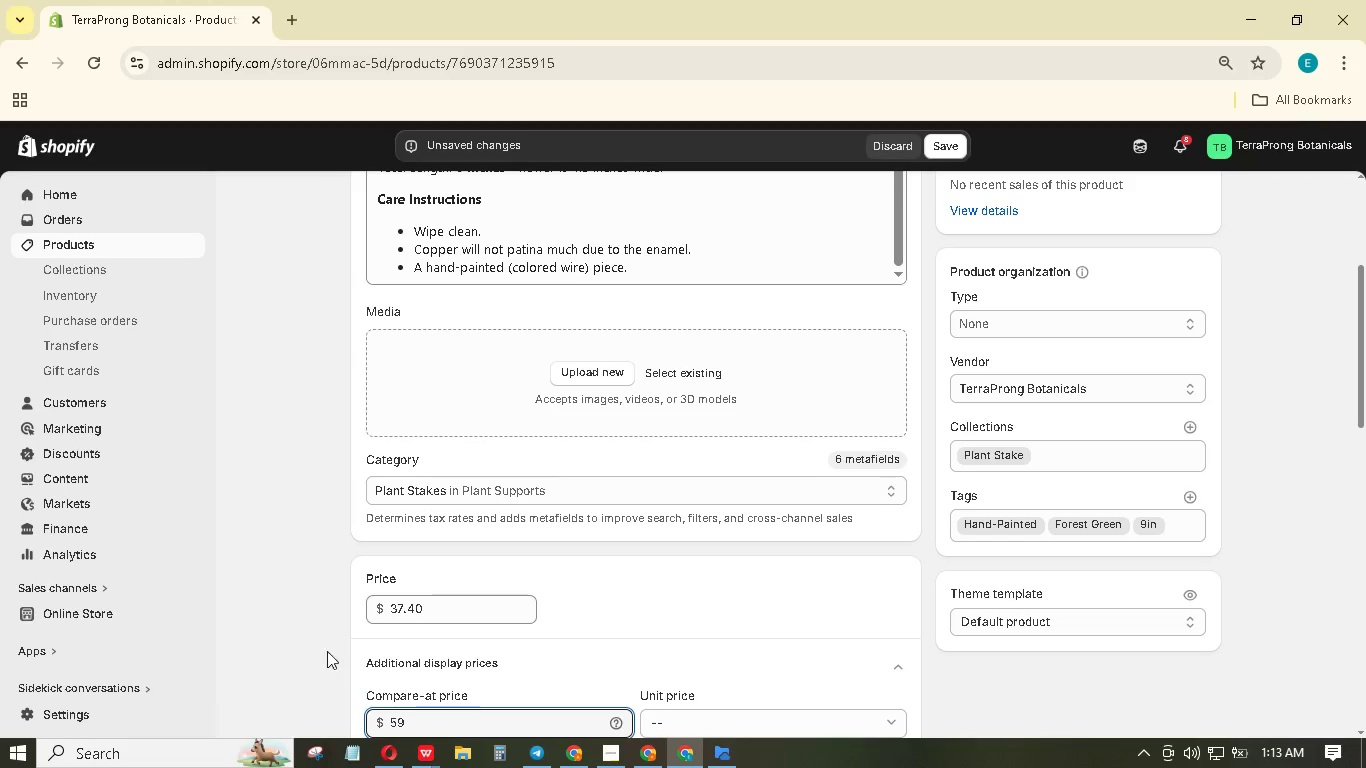 
left_click([311, 627])
 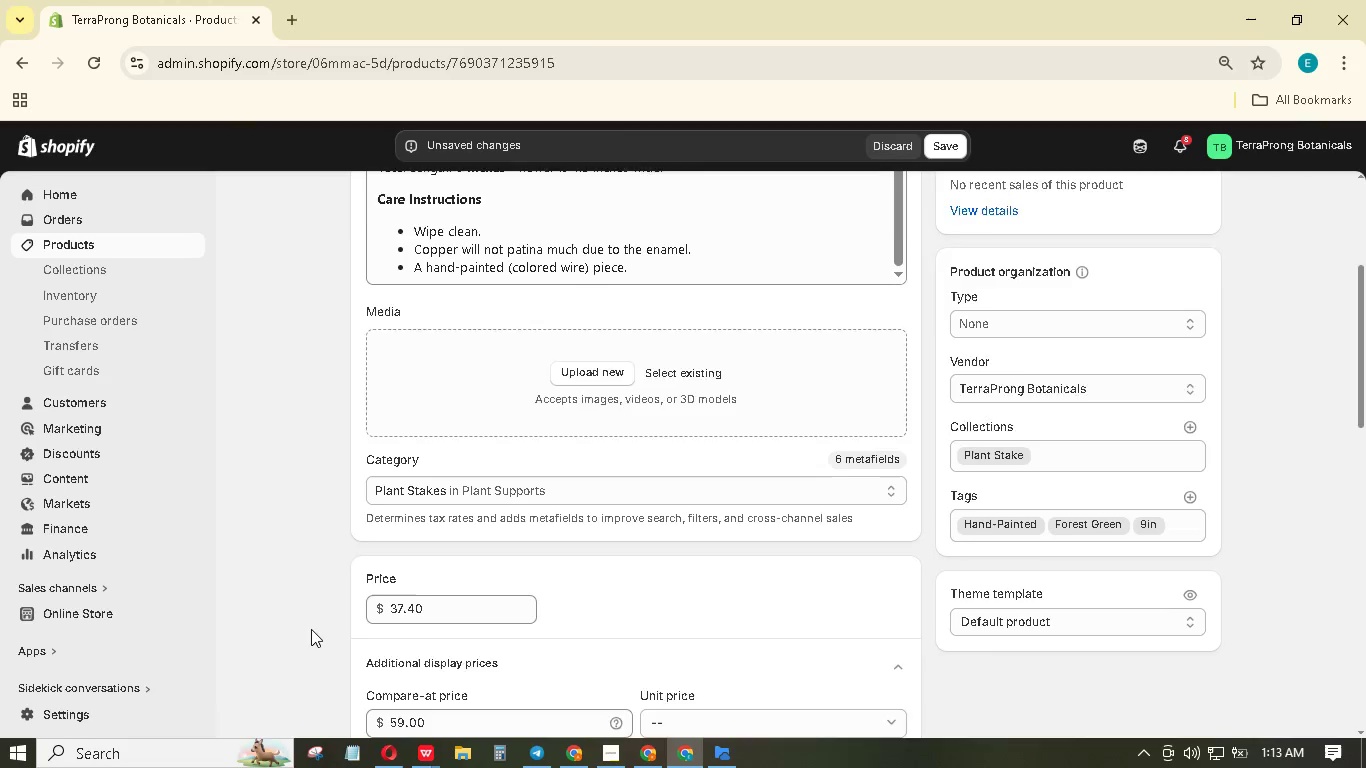 
scroll: coordinate [311, 630], scroll_direction: down, amount: 4.0
 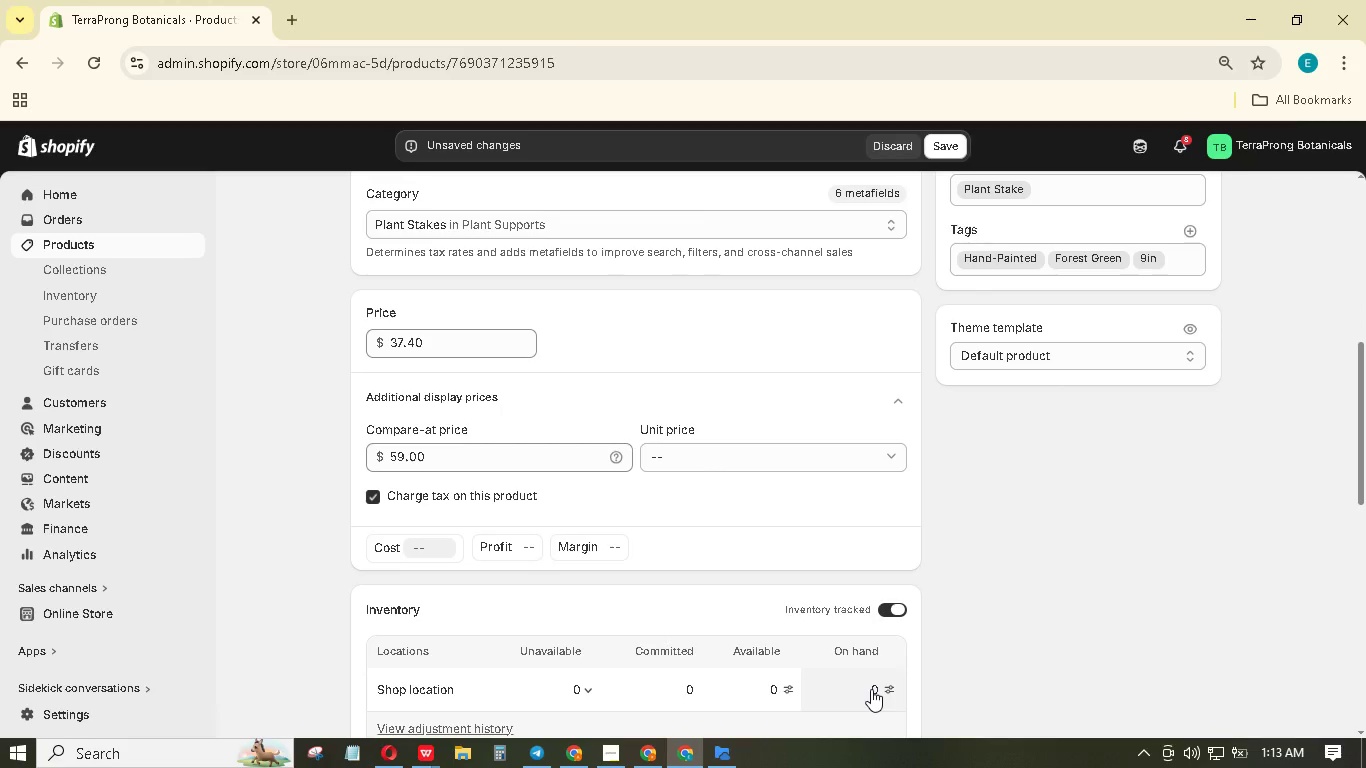 
left_click([871, 689])
 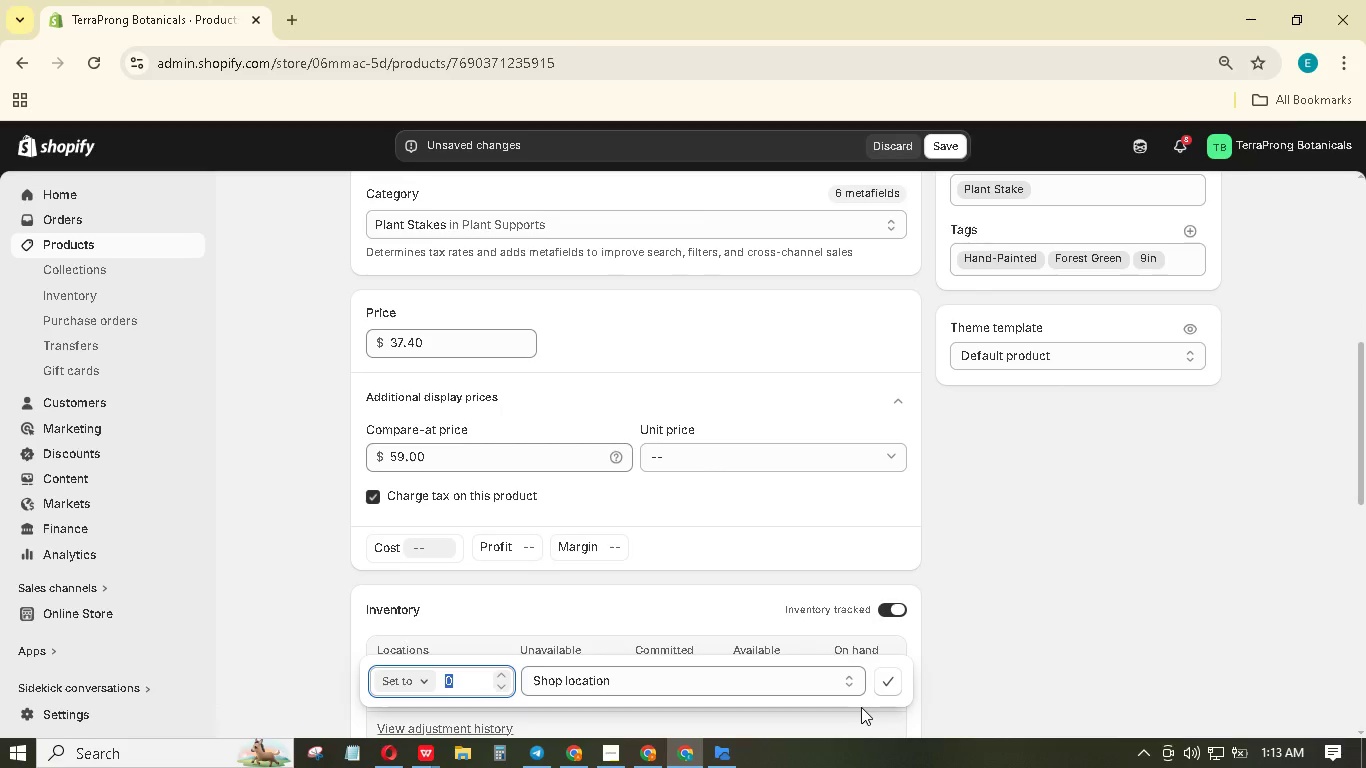 
key(Numpad3)
 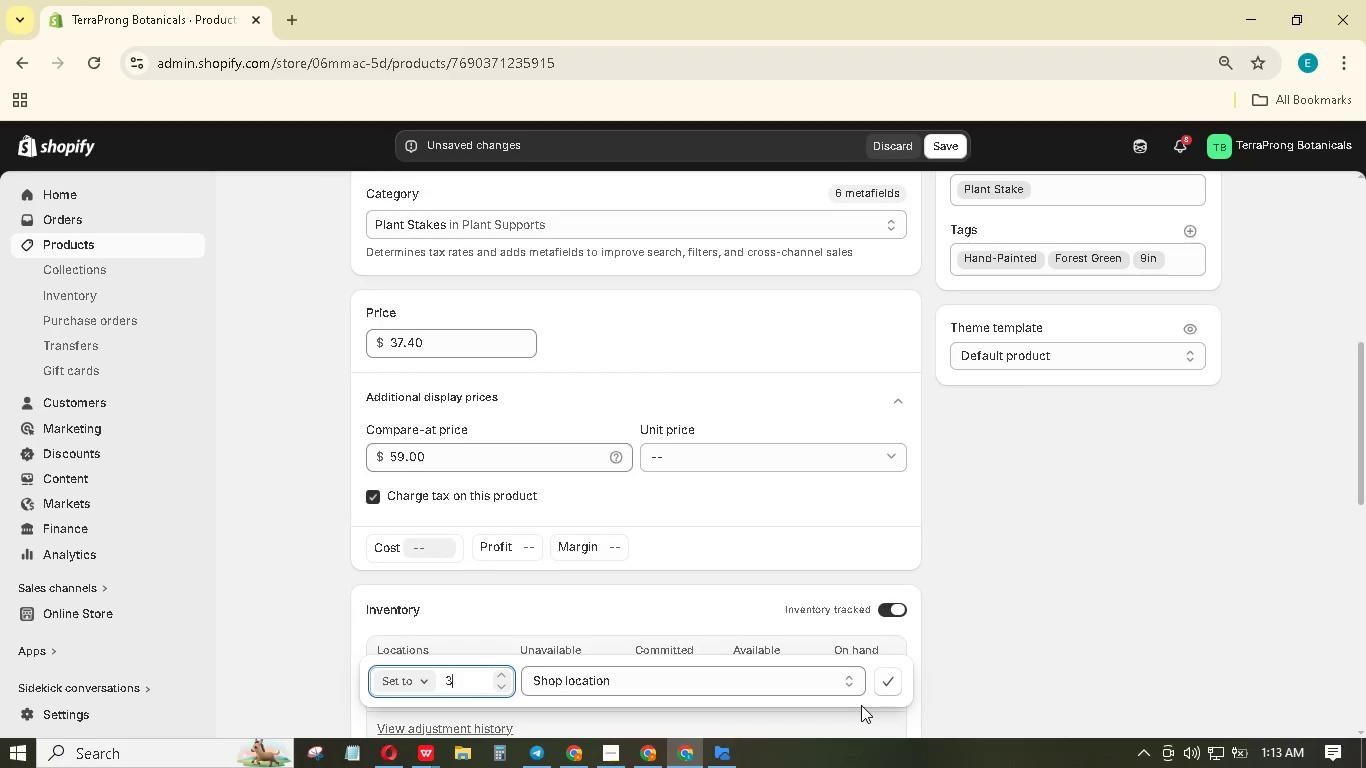 
key(Numpad4)
 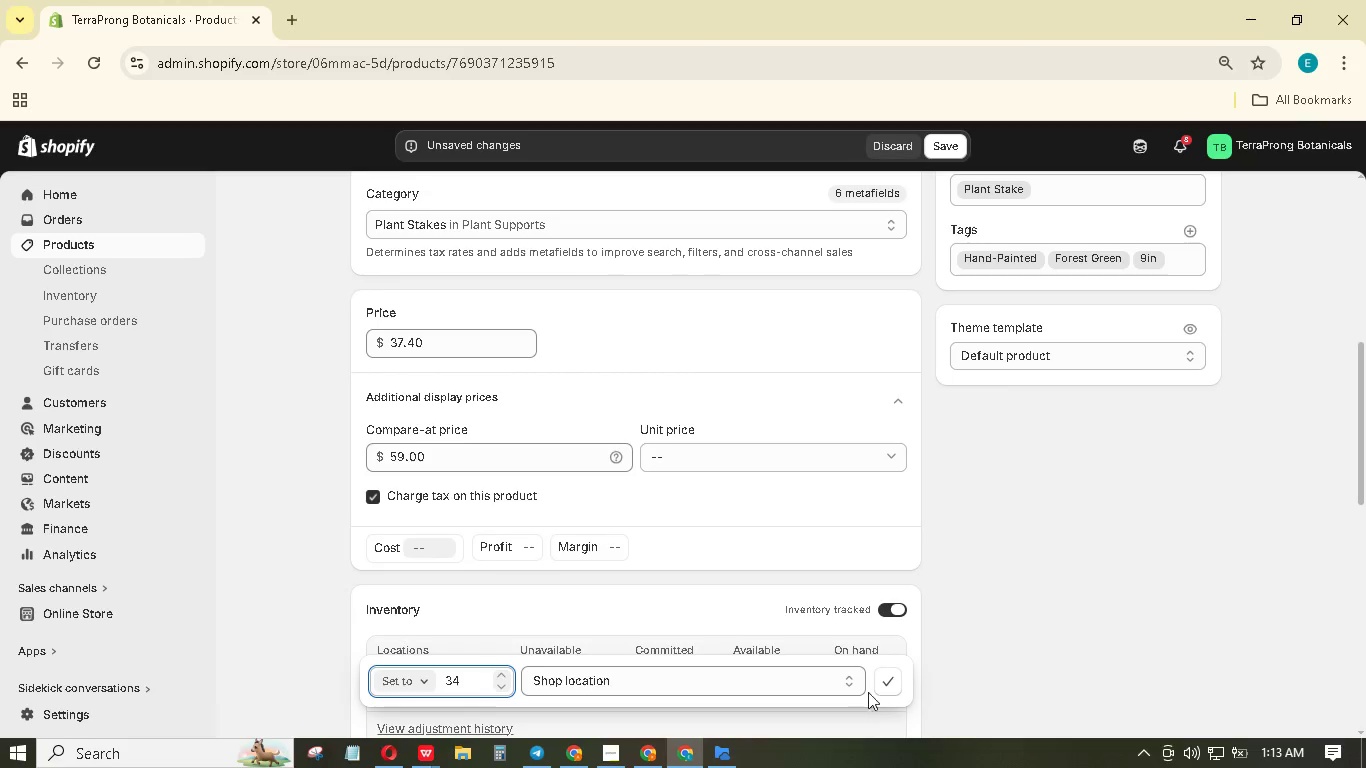 
left_click([886, 679])
 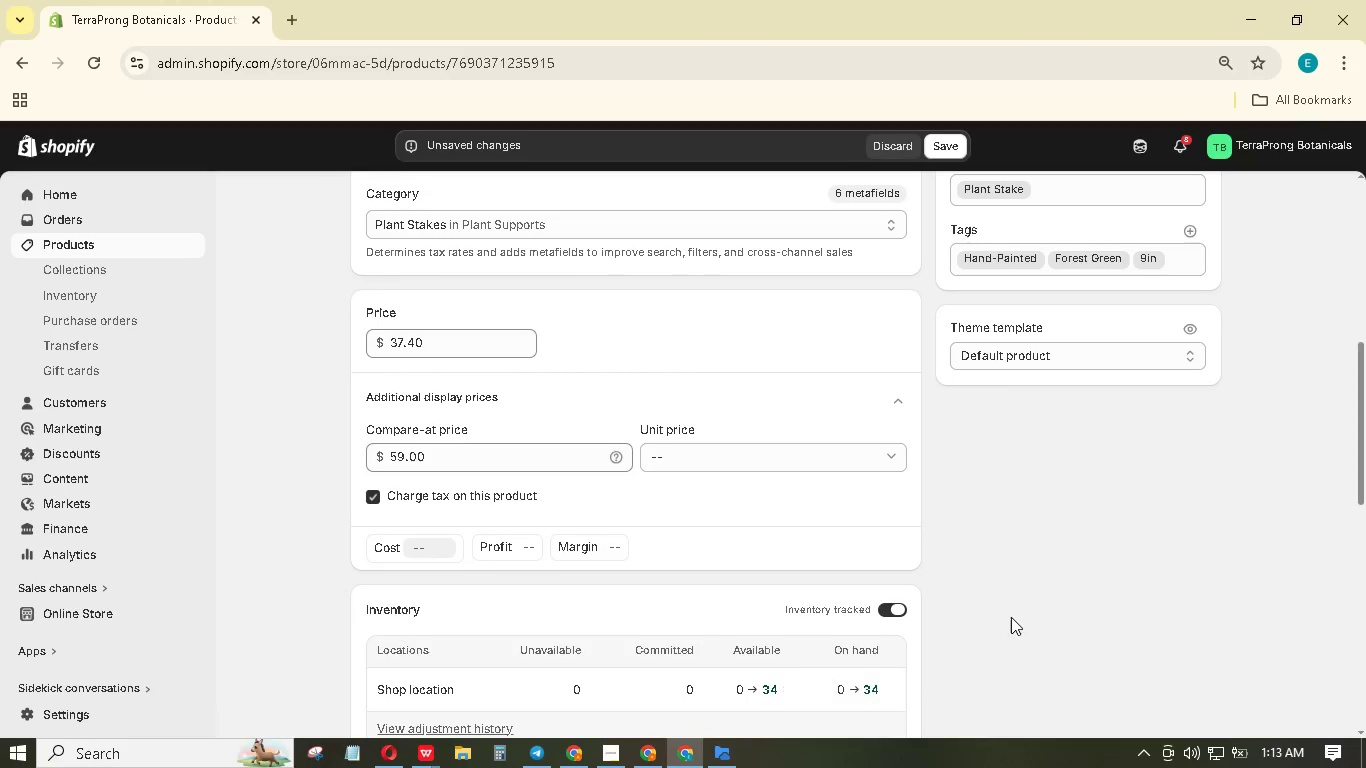 
scroll: coordinate [976, 577], scroll_direction: down, amount: 5.0
 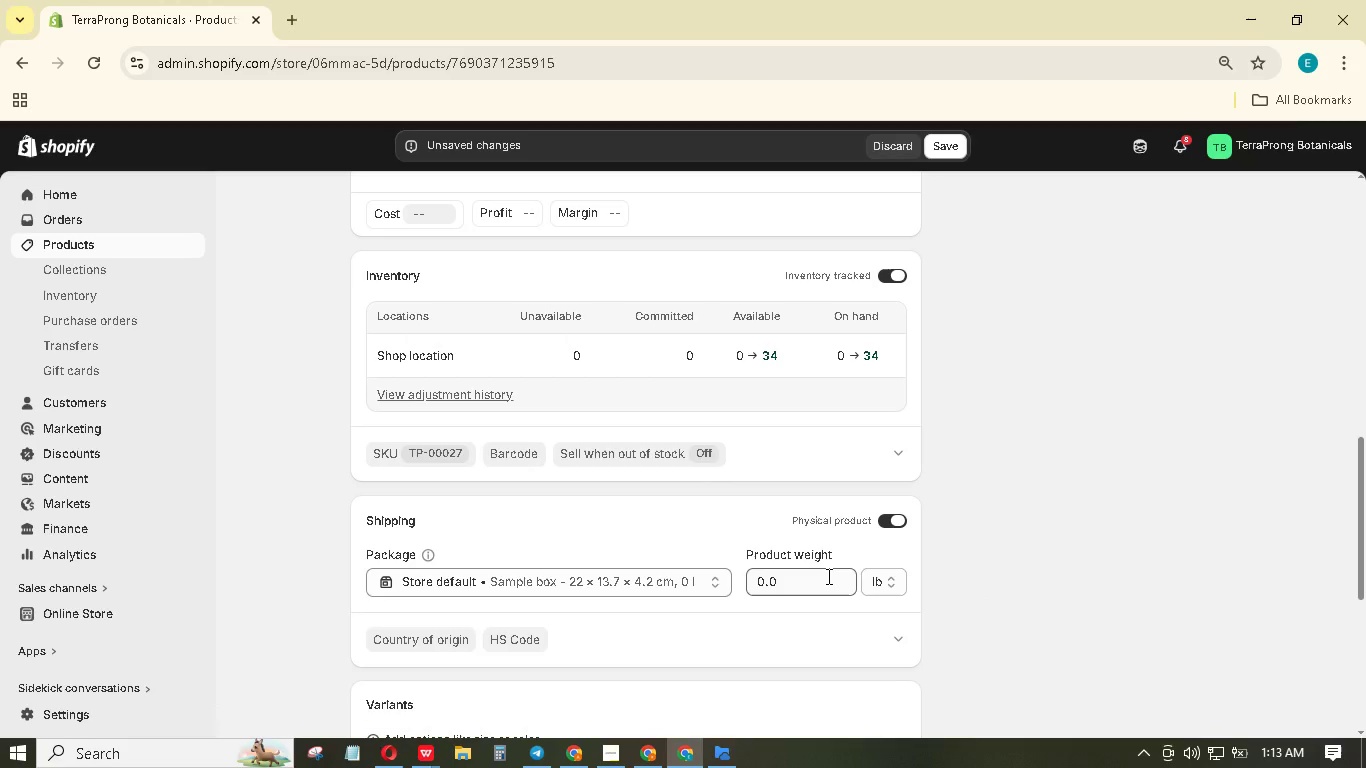 
left_click_drag(start_coordinate=[827, 576], to_coordinate=[748, 586])
 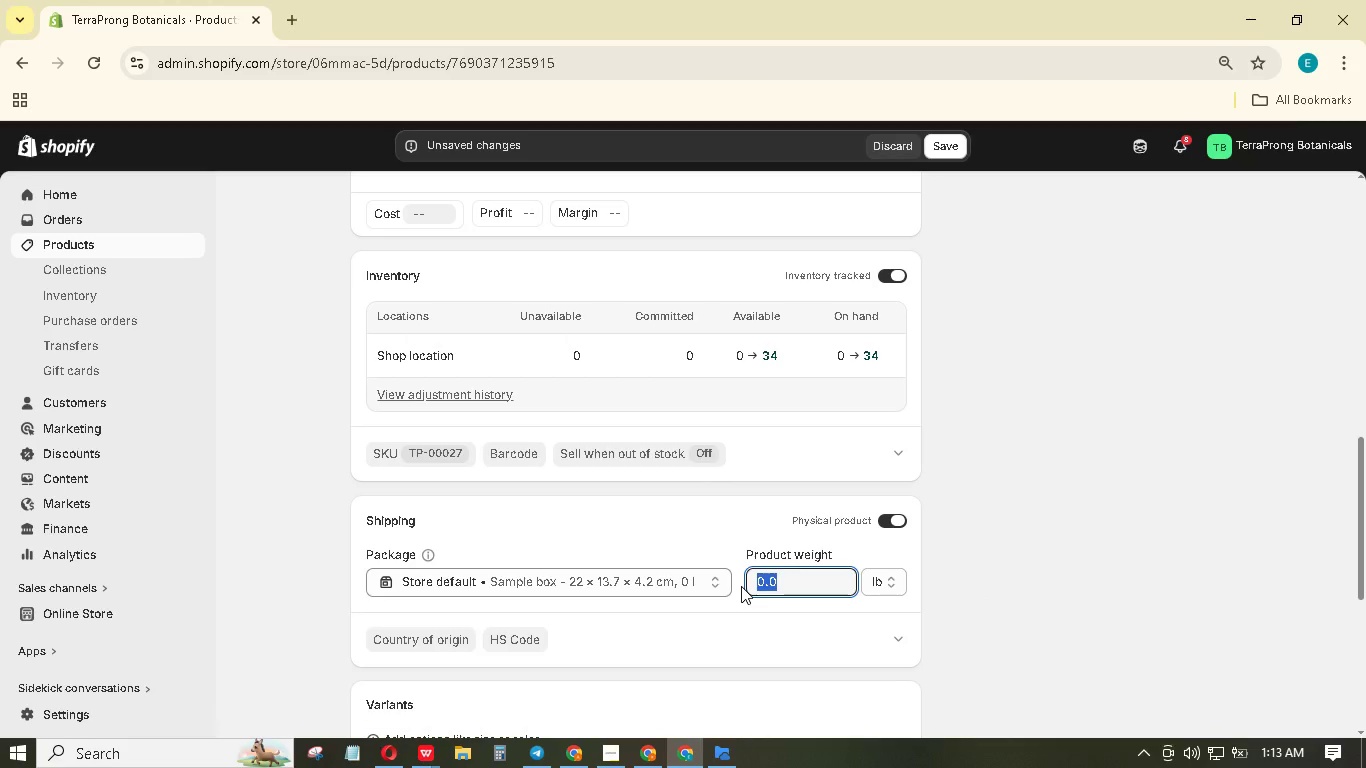 
key(Numpad1)
 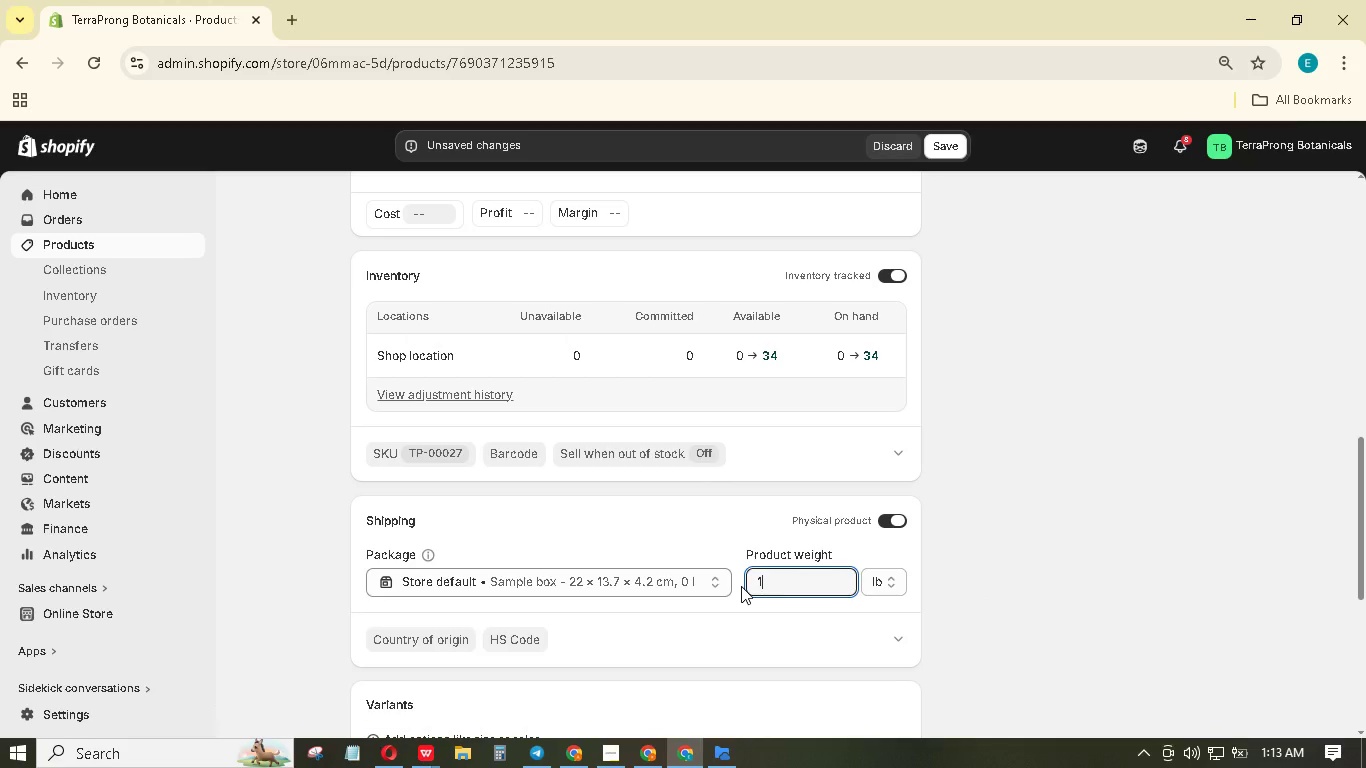 
key(NumpadDecimal)
 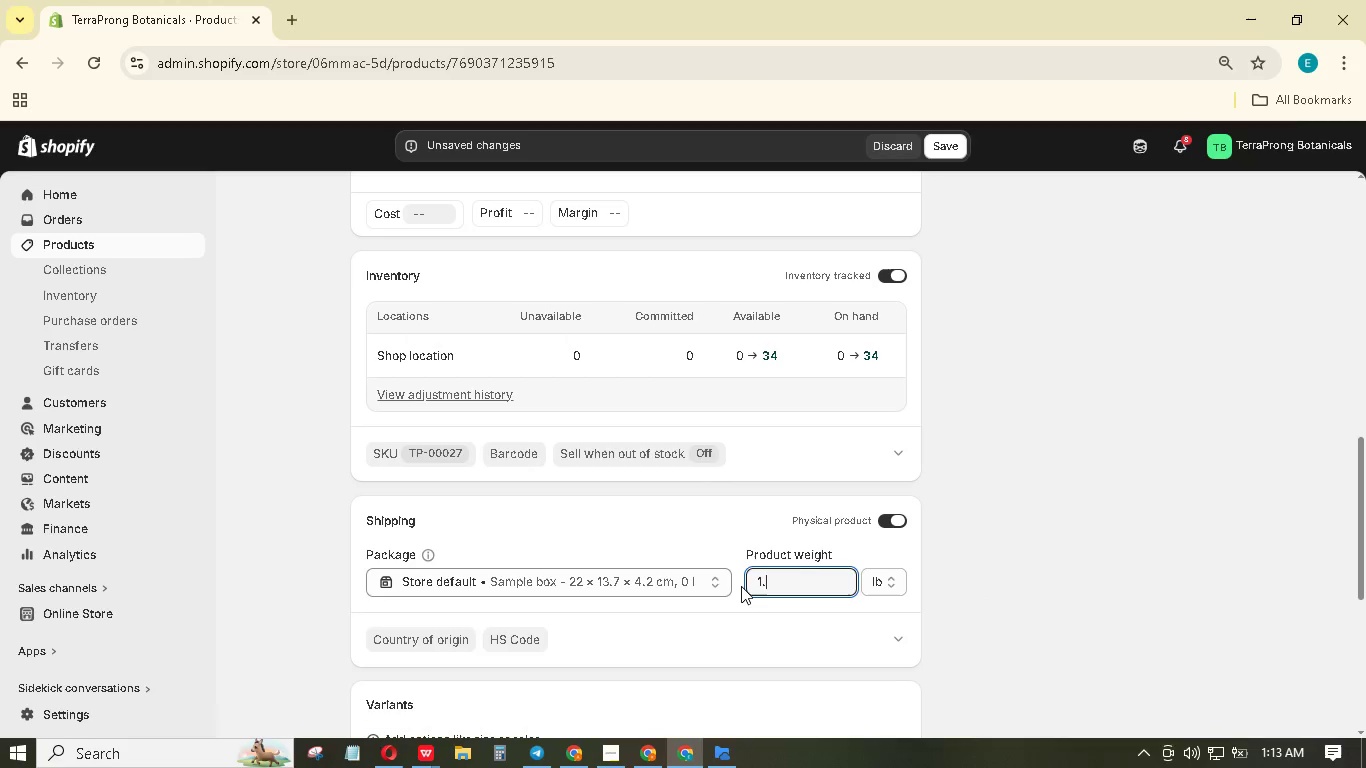 
key(Numpad2)
 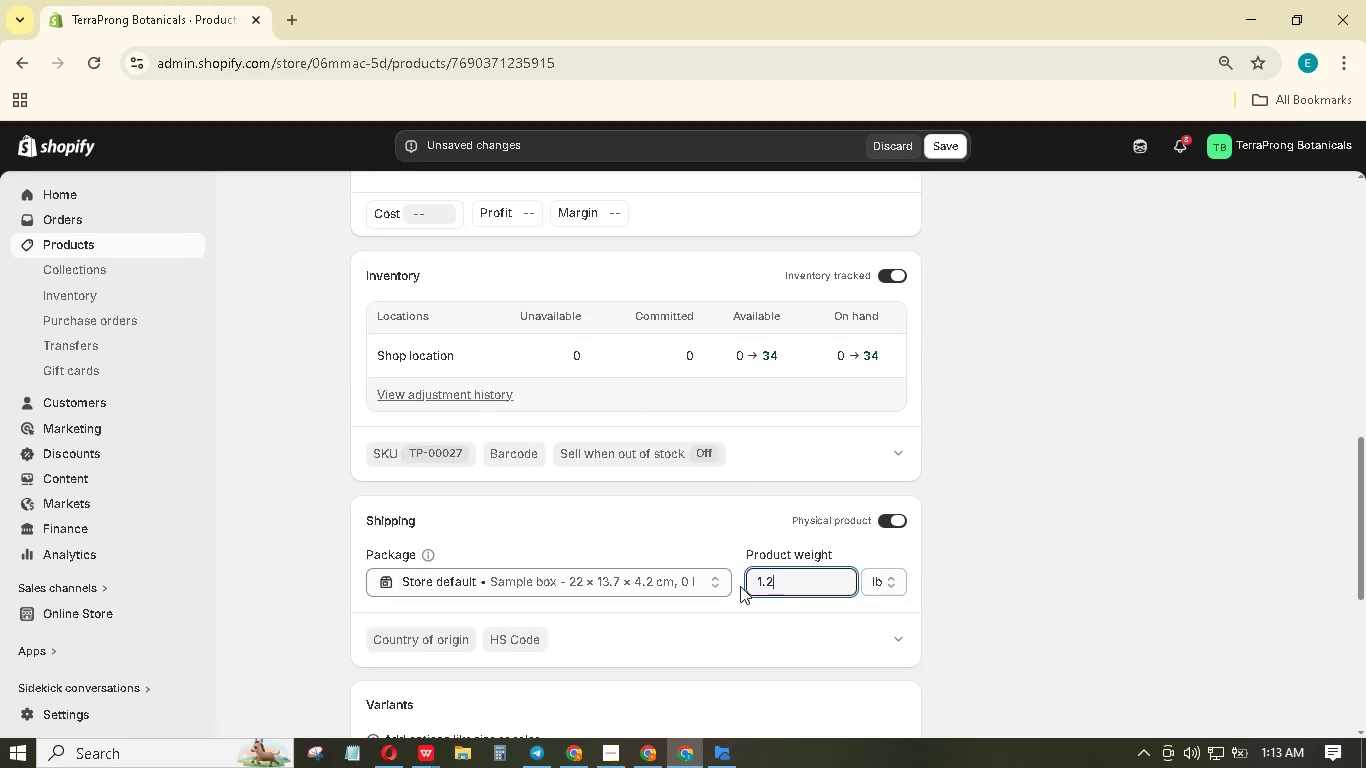 
scroll: coordinate [738, 586], scroll_direction: up, amount: 1.0
 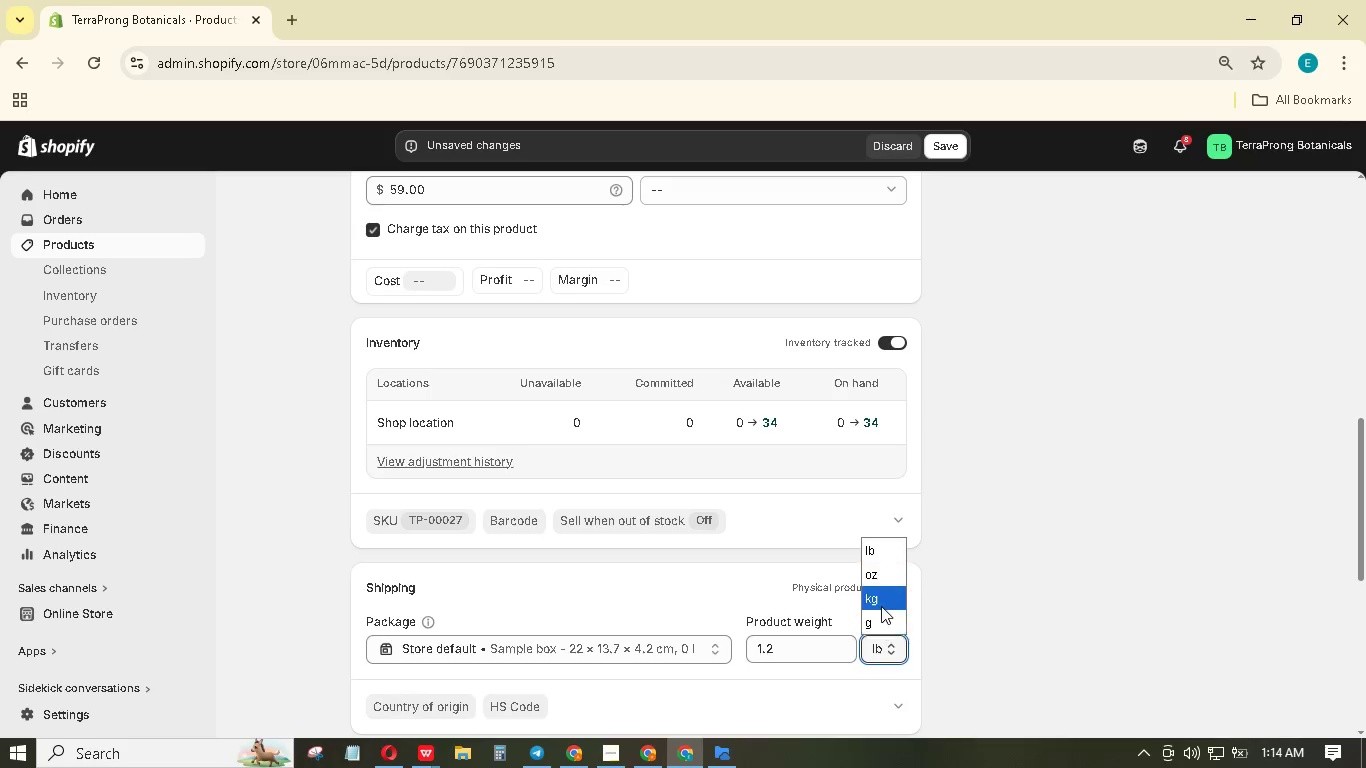 
left_click([874, 580])
 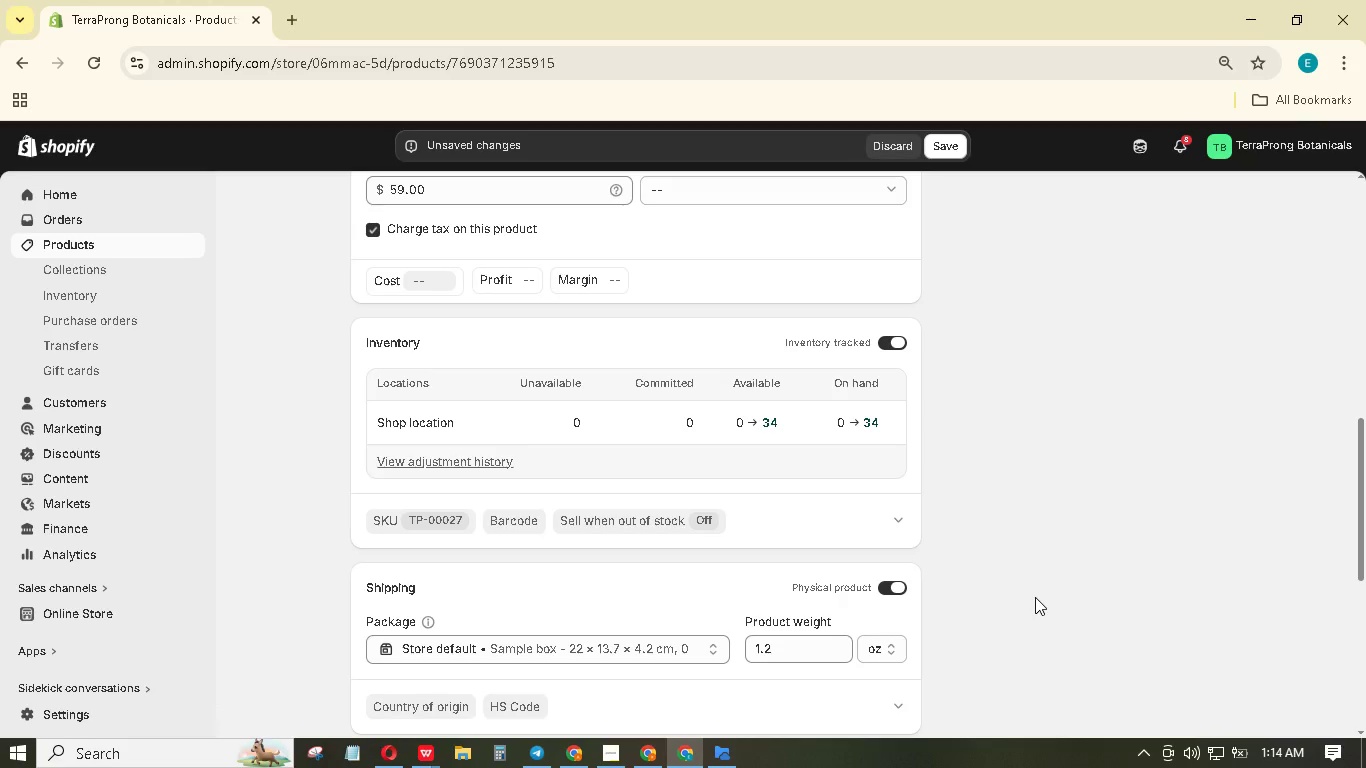 
scroll: coordinate [1032, 597], scroll_direction: down, amount: 3.0
 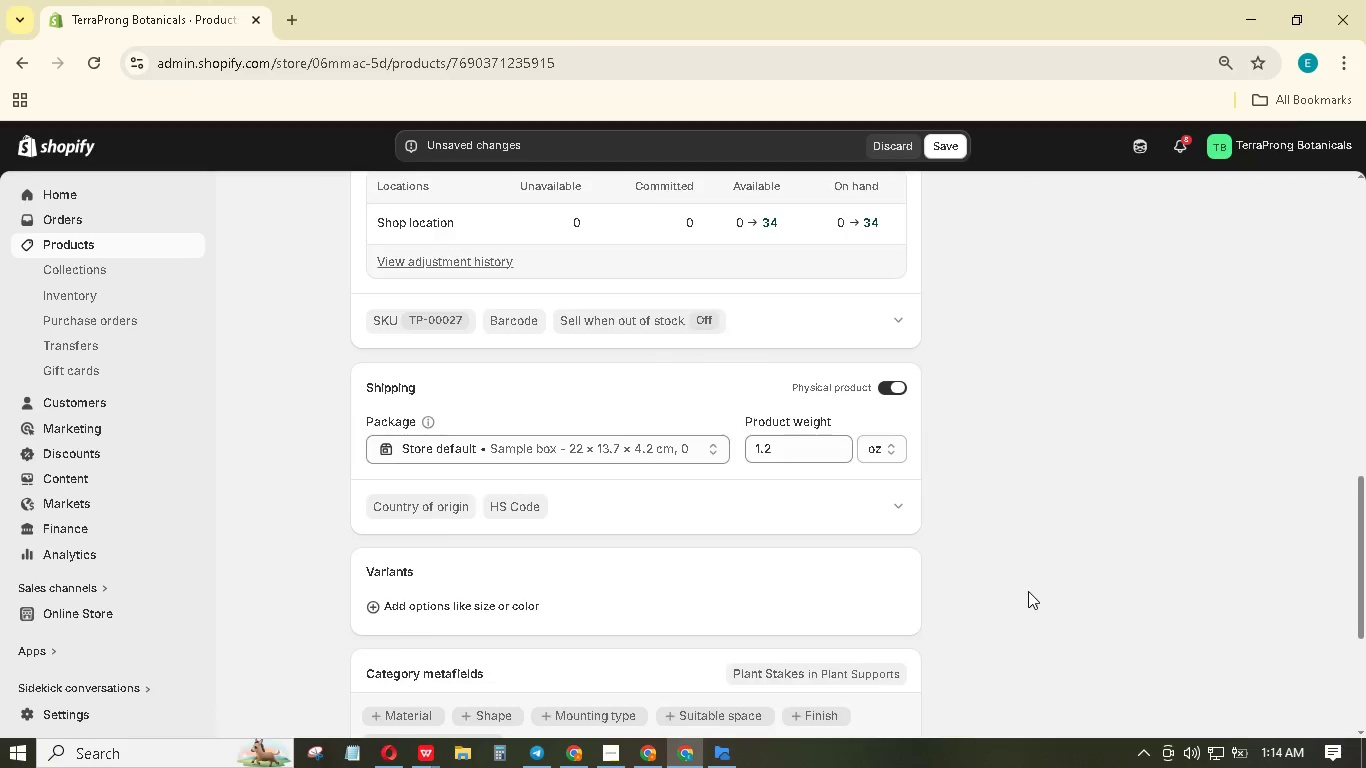 
scroll: coordinate [1027, 589], scroll_direction: up, amount: 9.0
 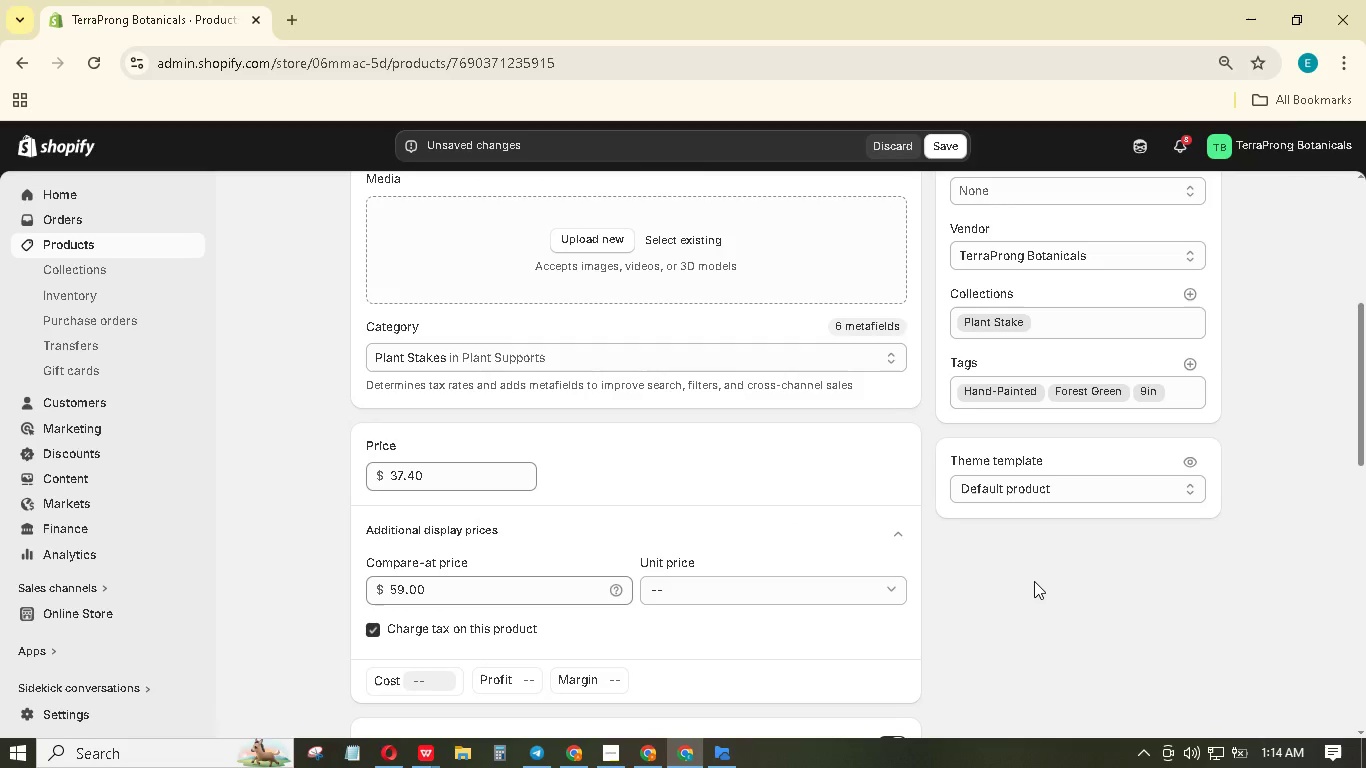 
scroll: coordinate [1022, 579], scroll_direction: down, amount: 17.0
 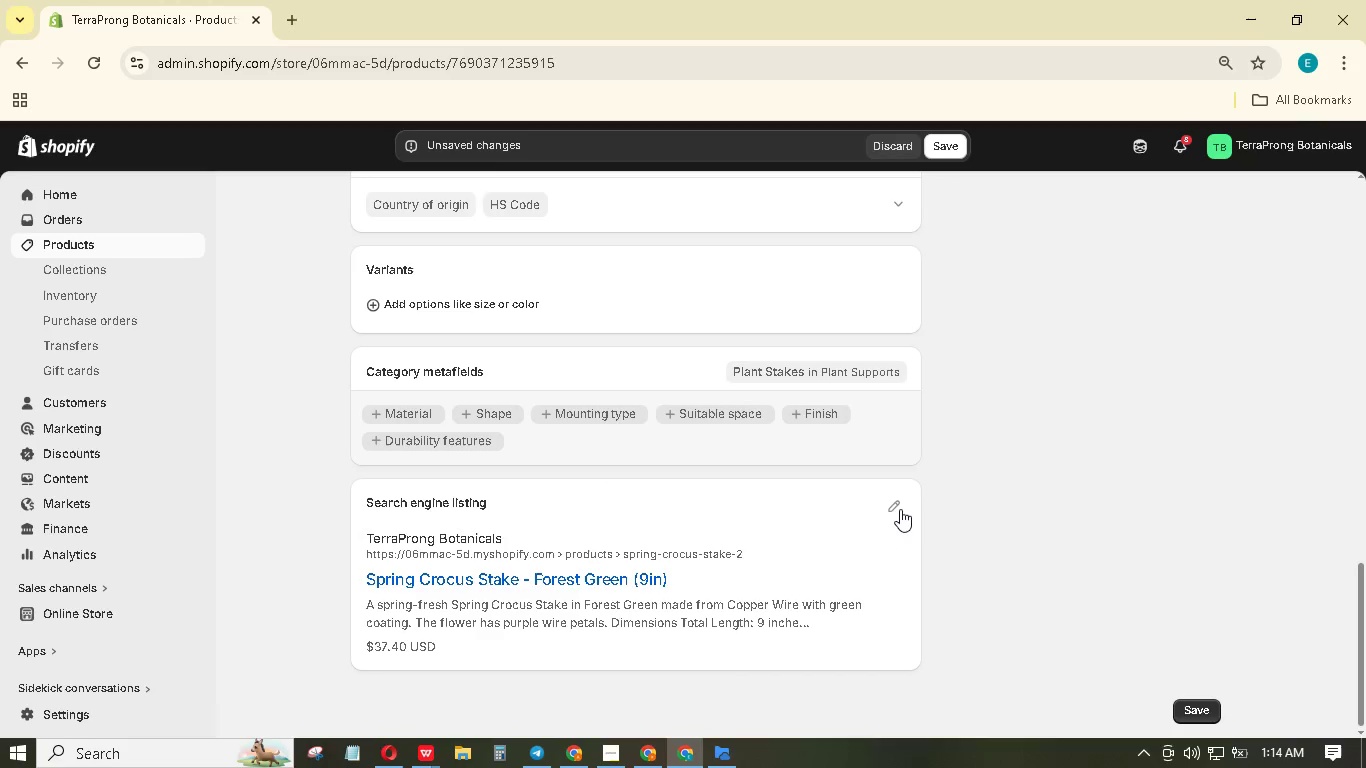 
left_click([900, 508])
 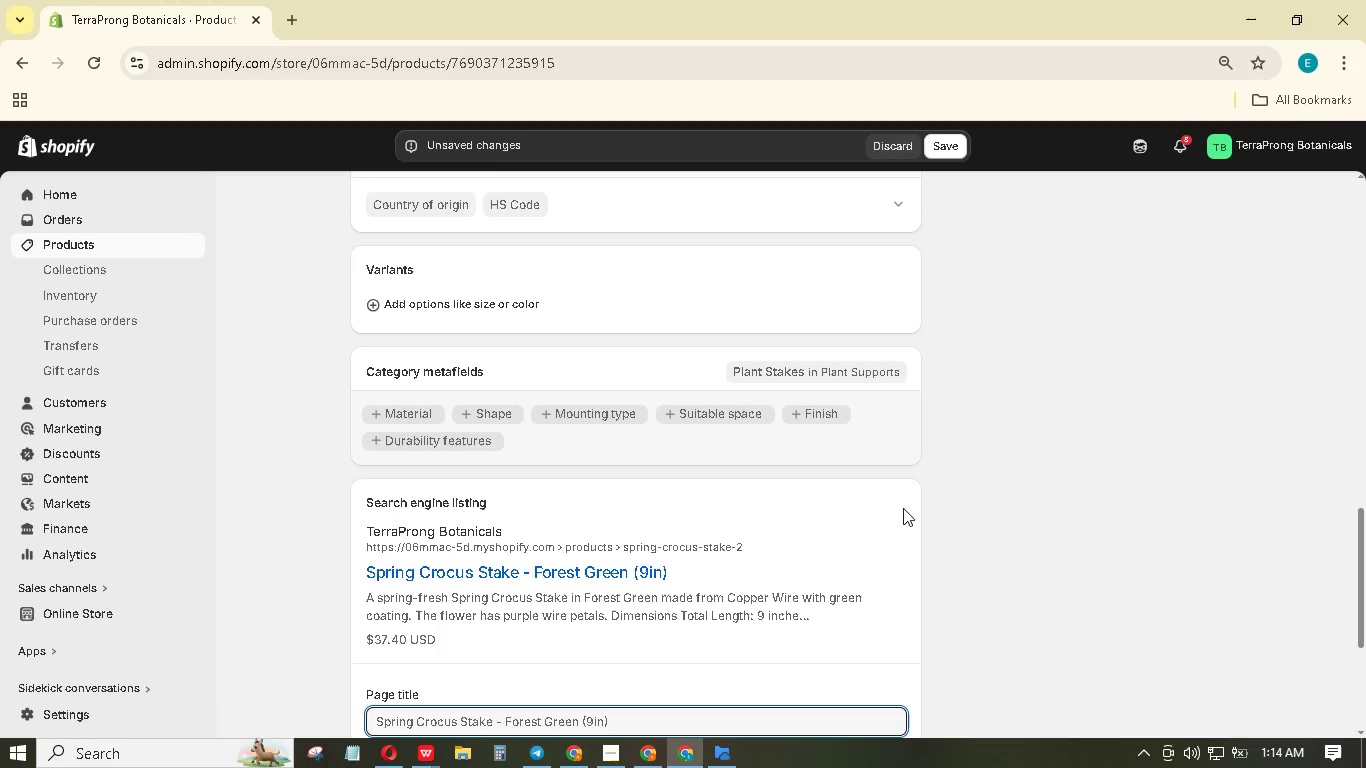 
scroll: coordinate [907, 508], scroll_direction: down, amount: 7.0
 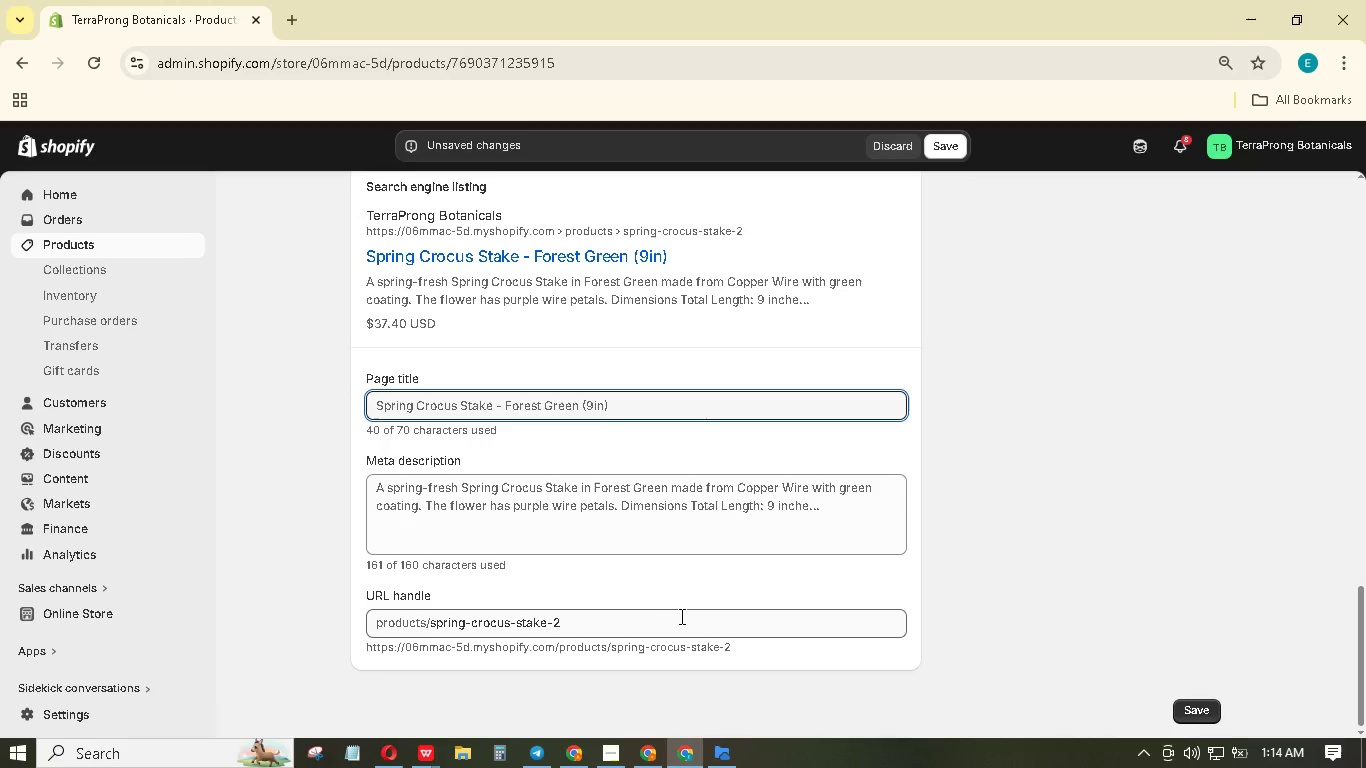 
left_click([680, 618])
 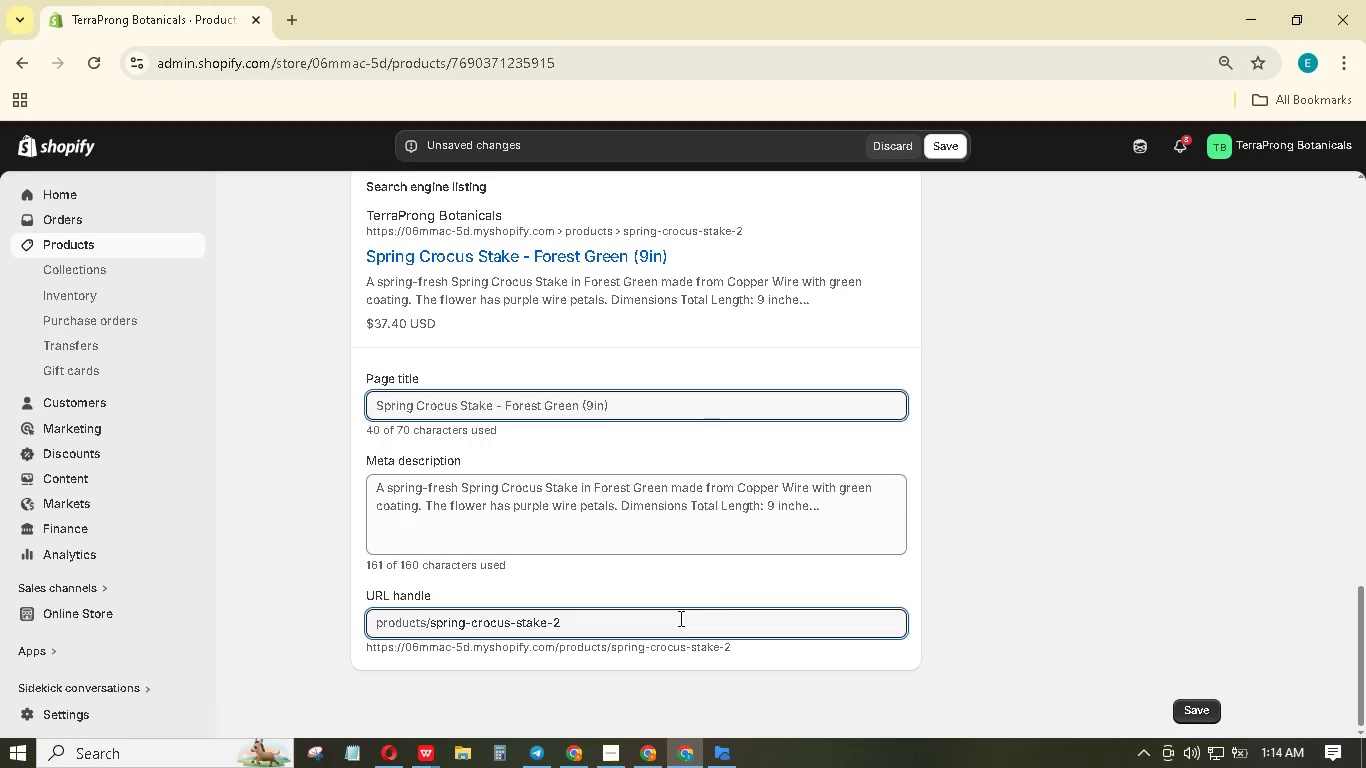 
key(Backspace)
type(gr9in)
 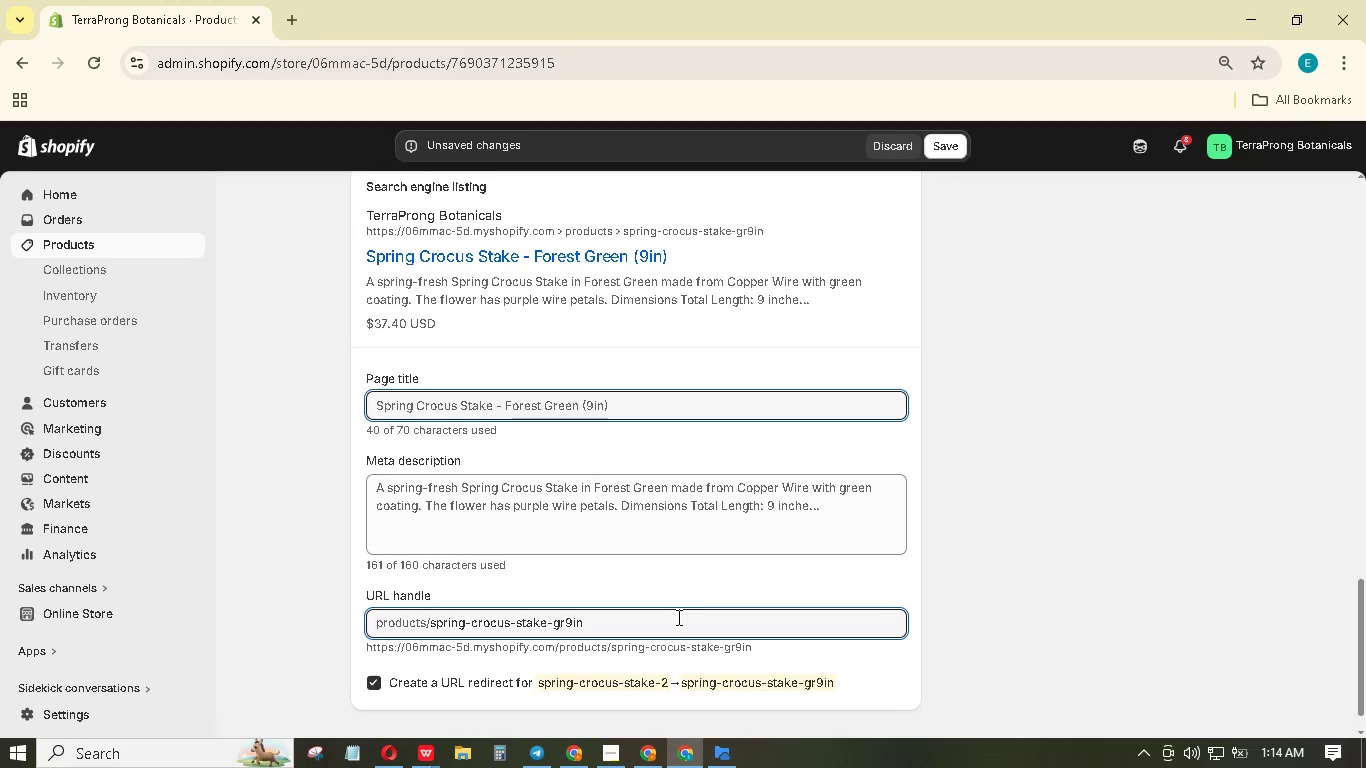 
key(ArrowLeft)
 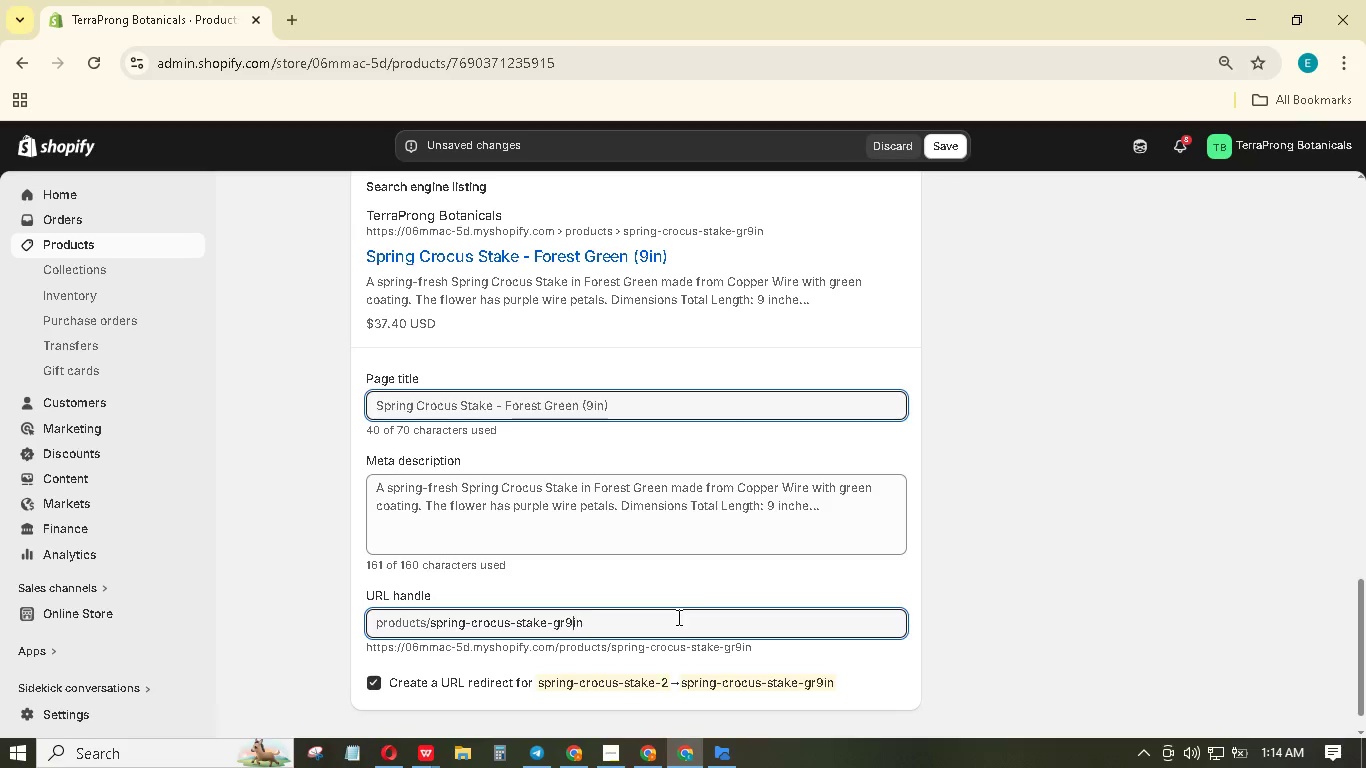 
key(ArrowLeft)
 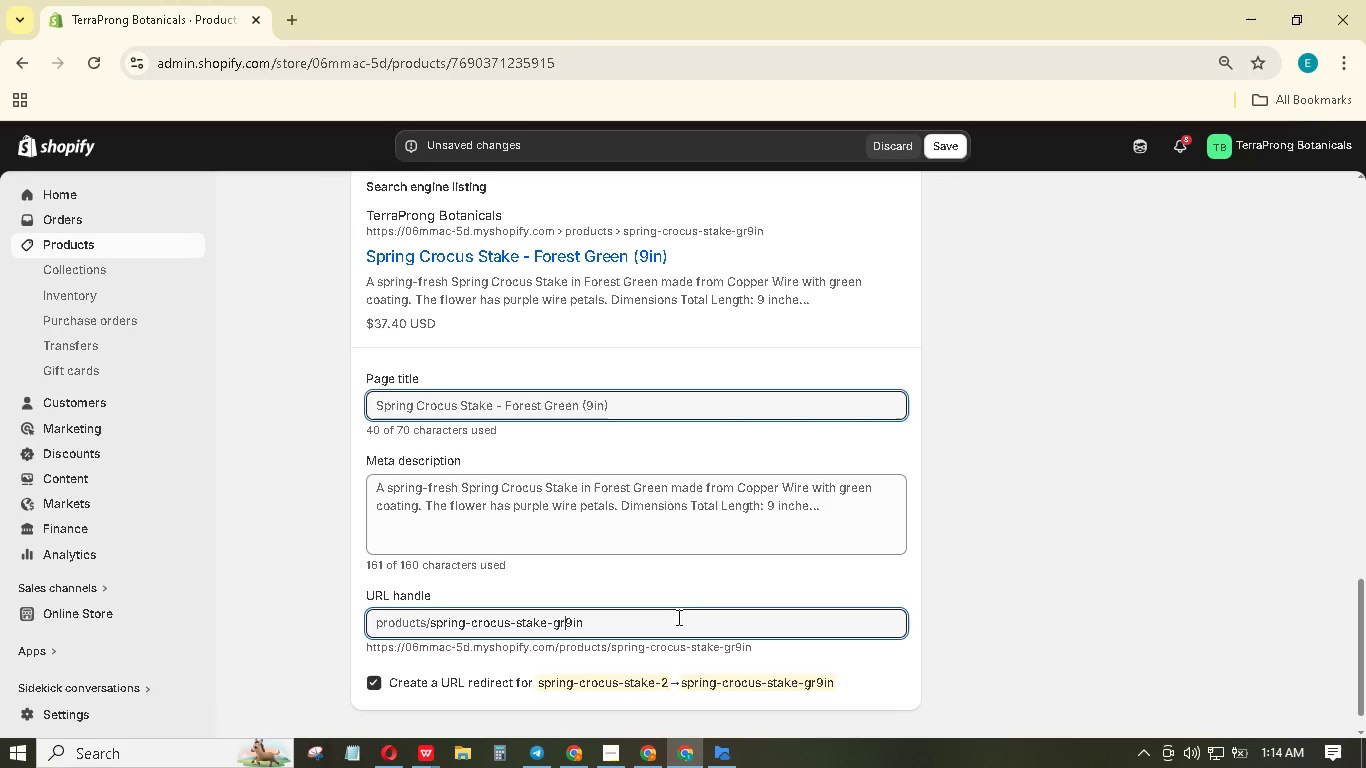 
key(ArrowLeft)
 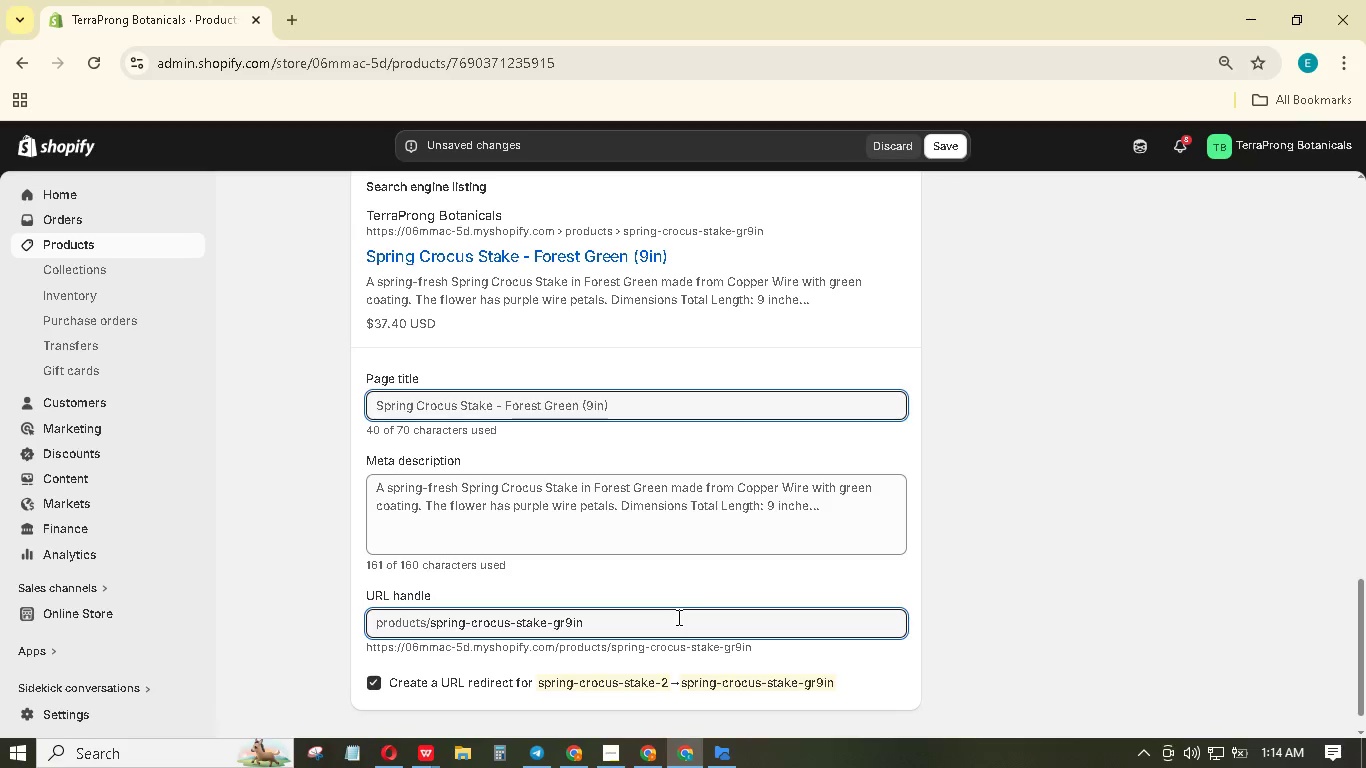 
type(een-)
 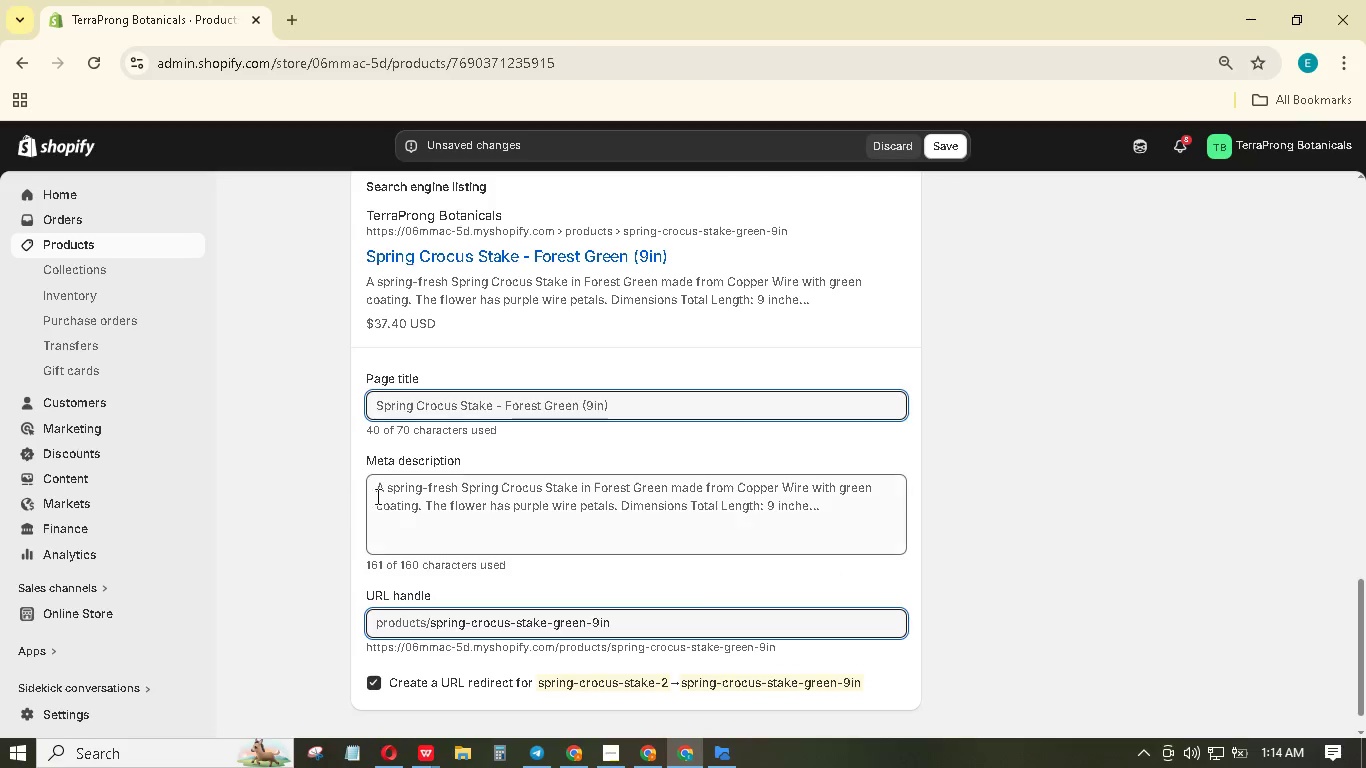 
left_click([633, 402])
 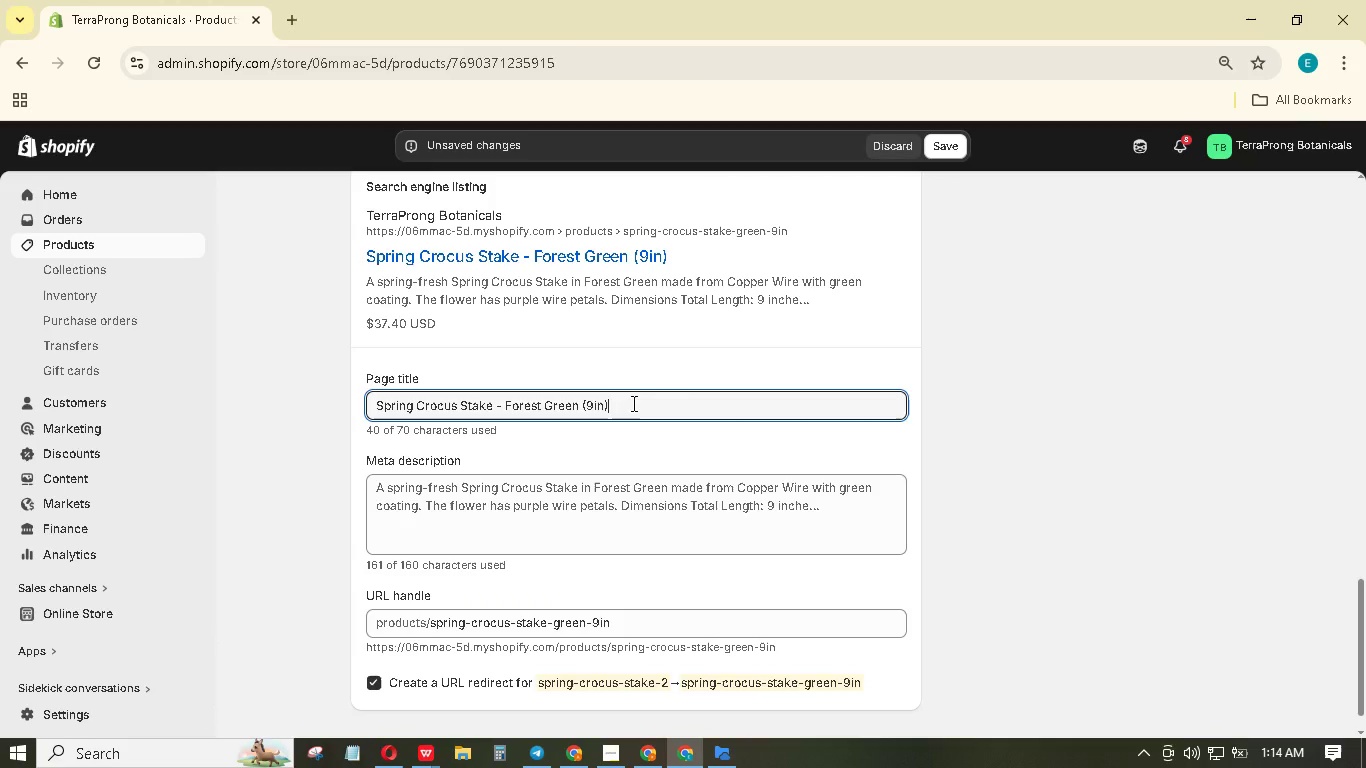 
wait(9.69)
 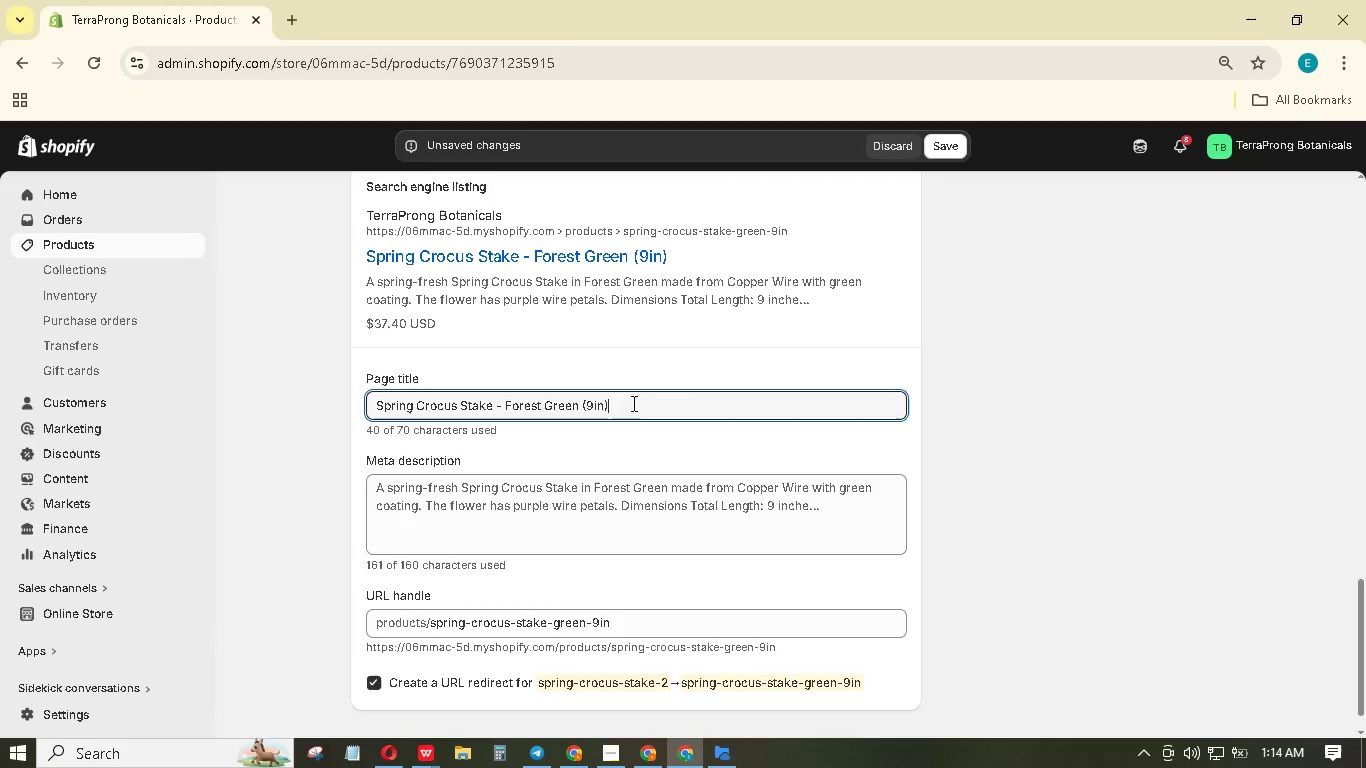 
type( - TerraProng)
 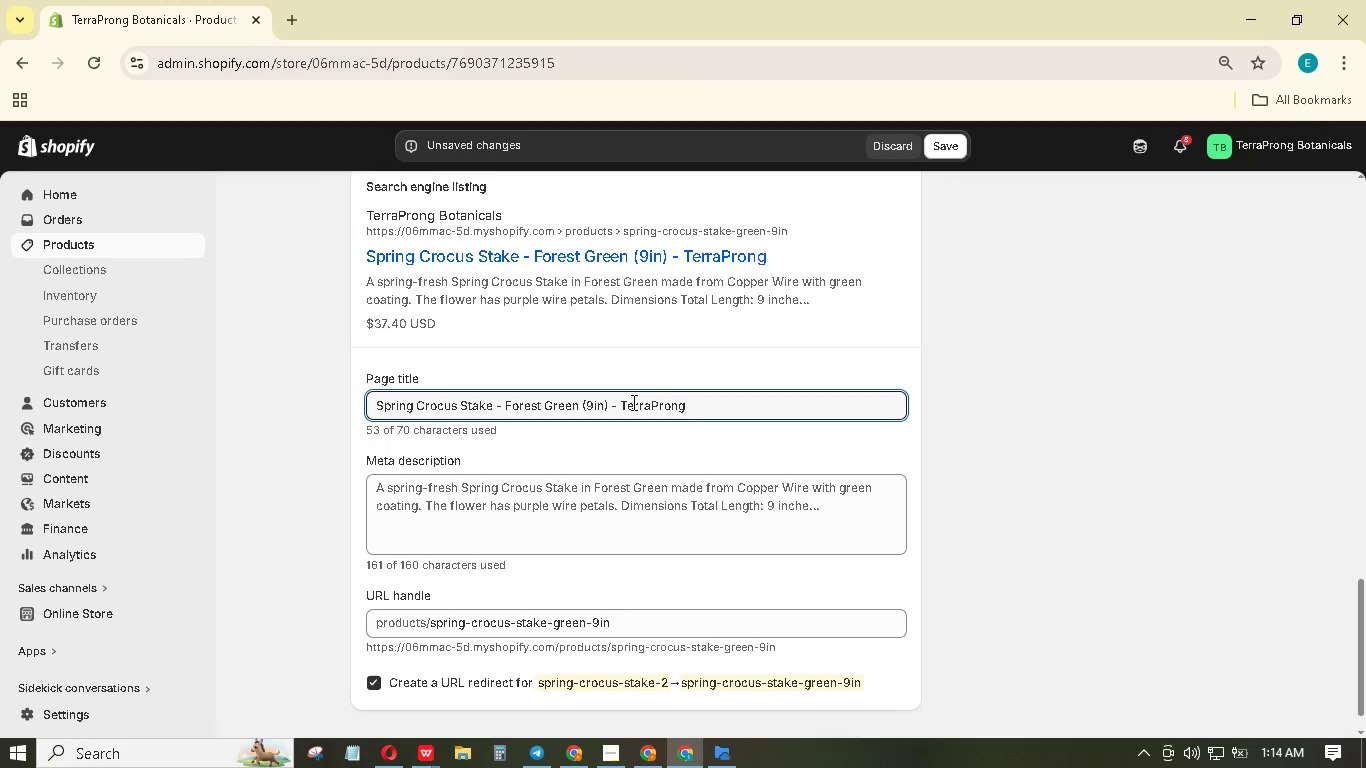 
type( Botanicals)
 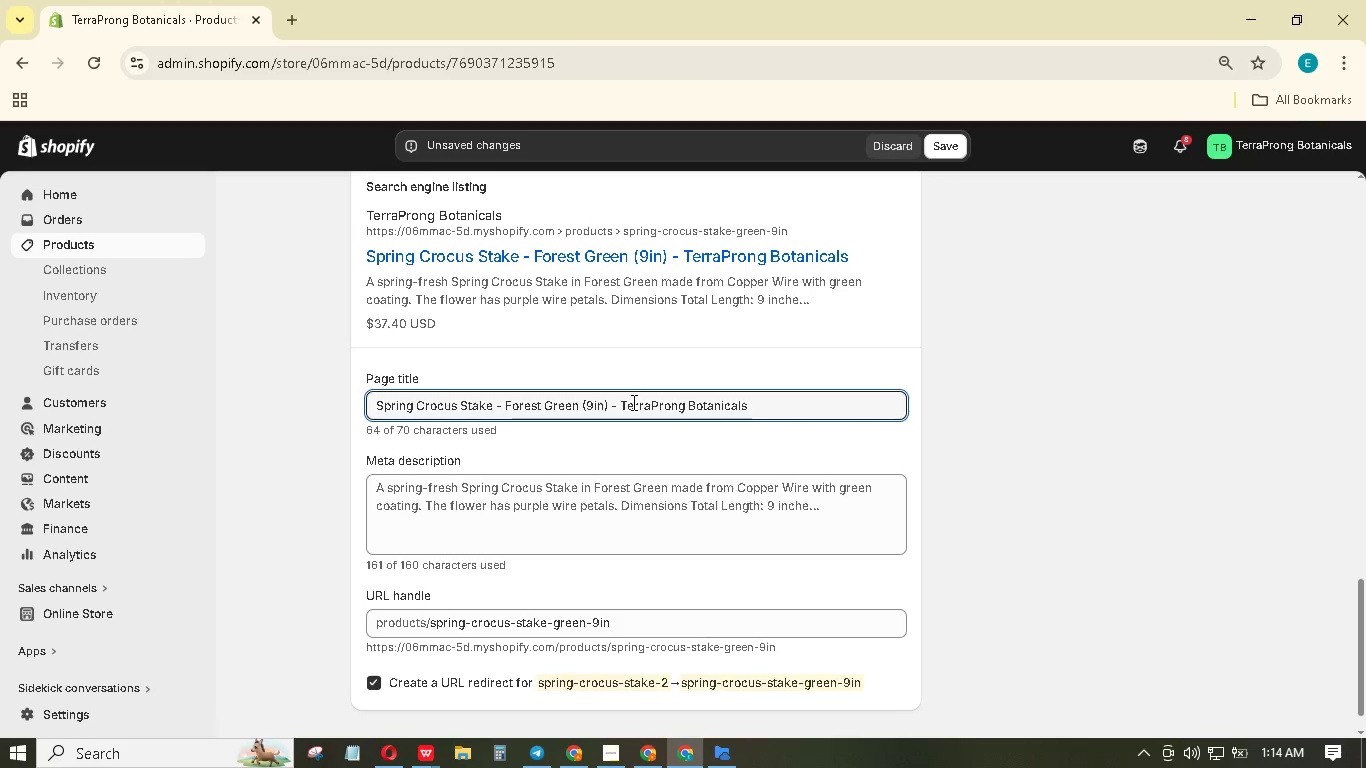 
left_click([644, 403])
 